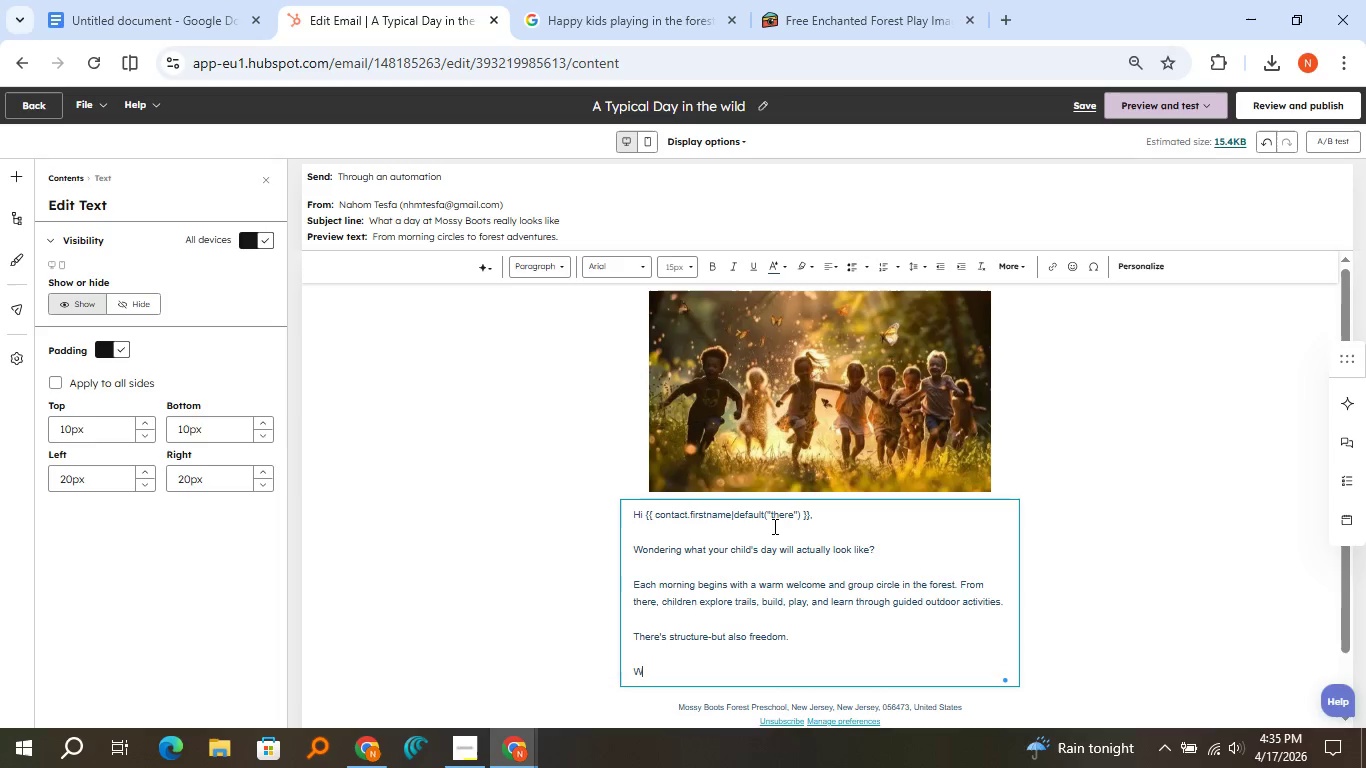 
type(We balance safety with independence)
 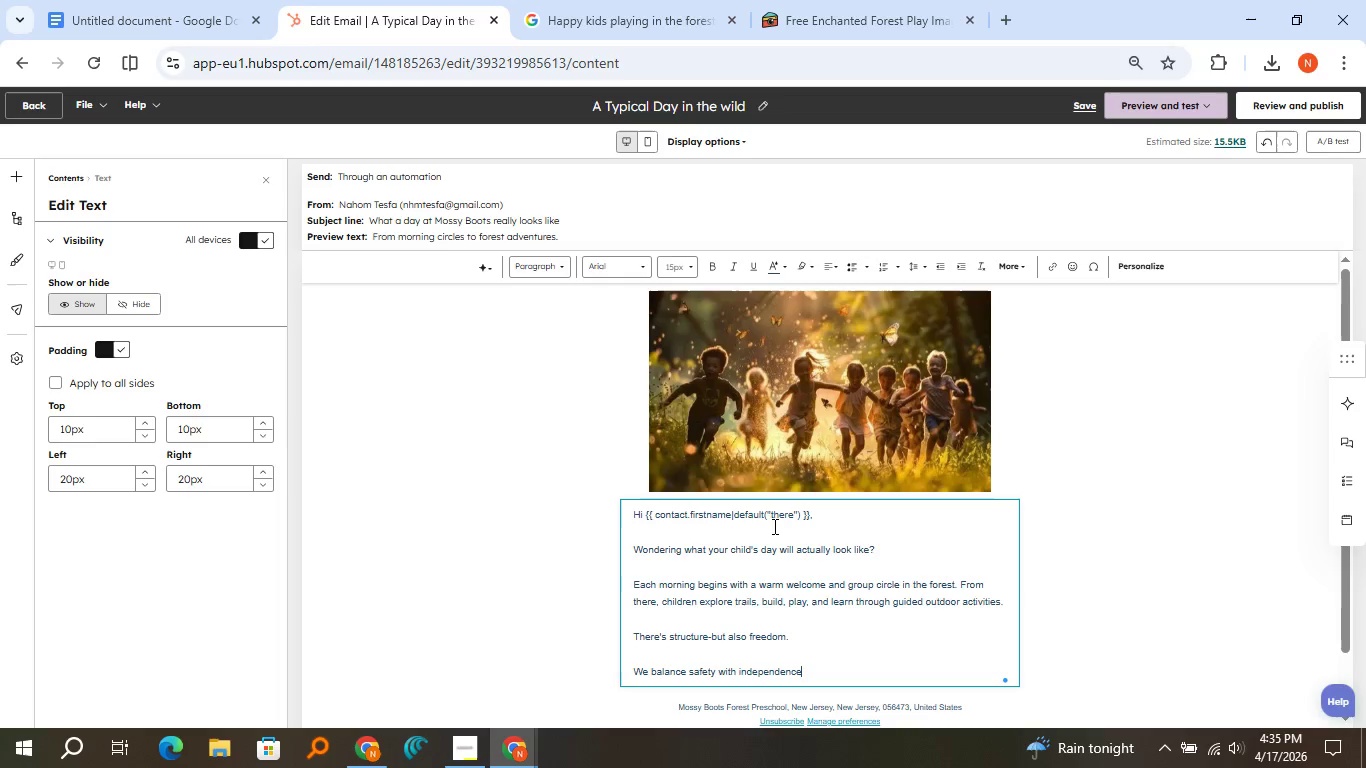 
type(, allowing children like {[ contact.child_name)
 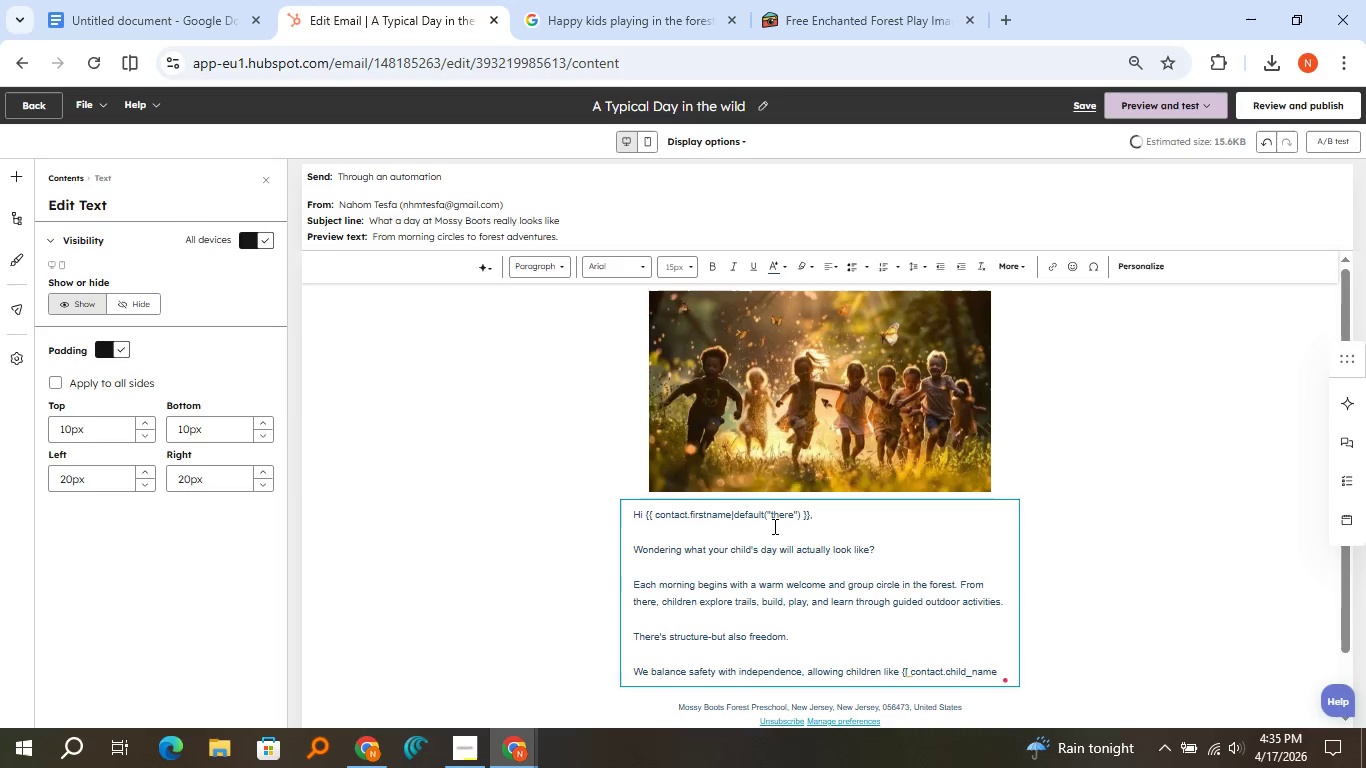 
type(|default("your child") }} to grow naturally.)
 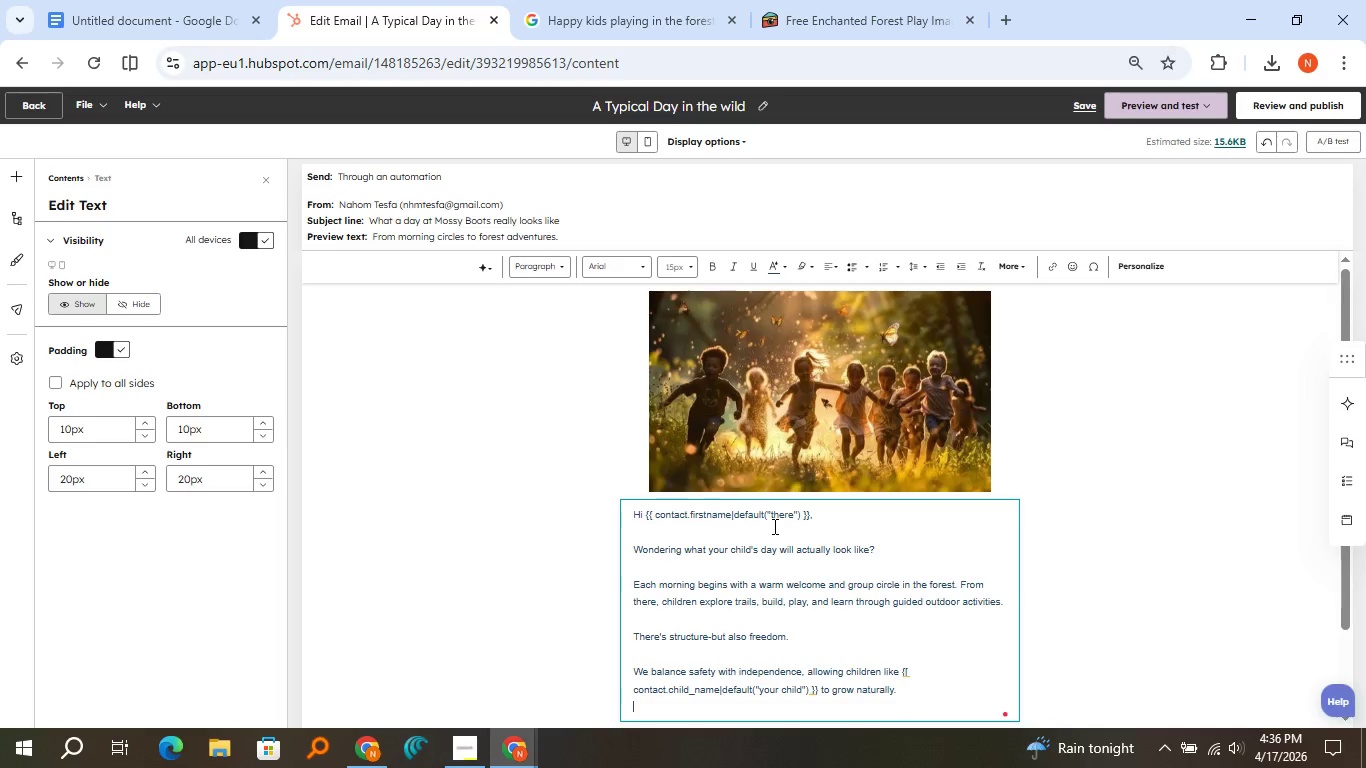 
key(Enter)
 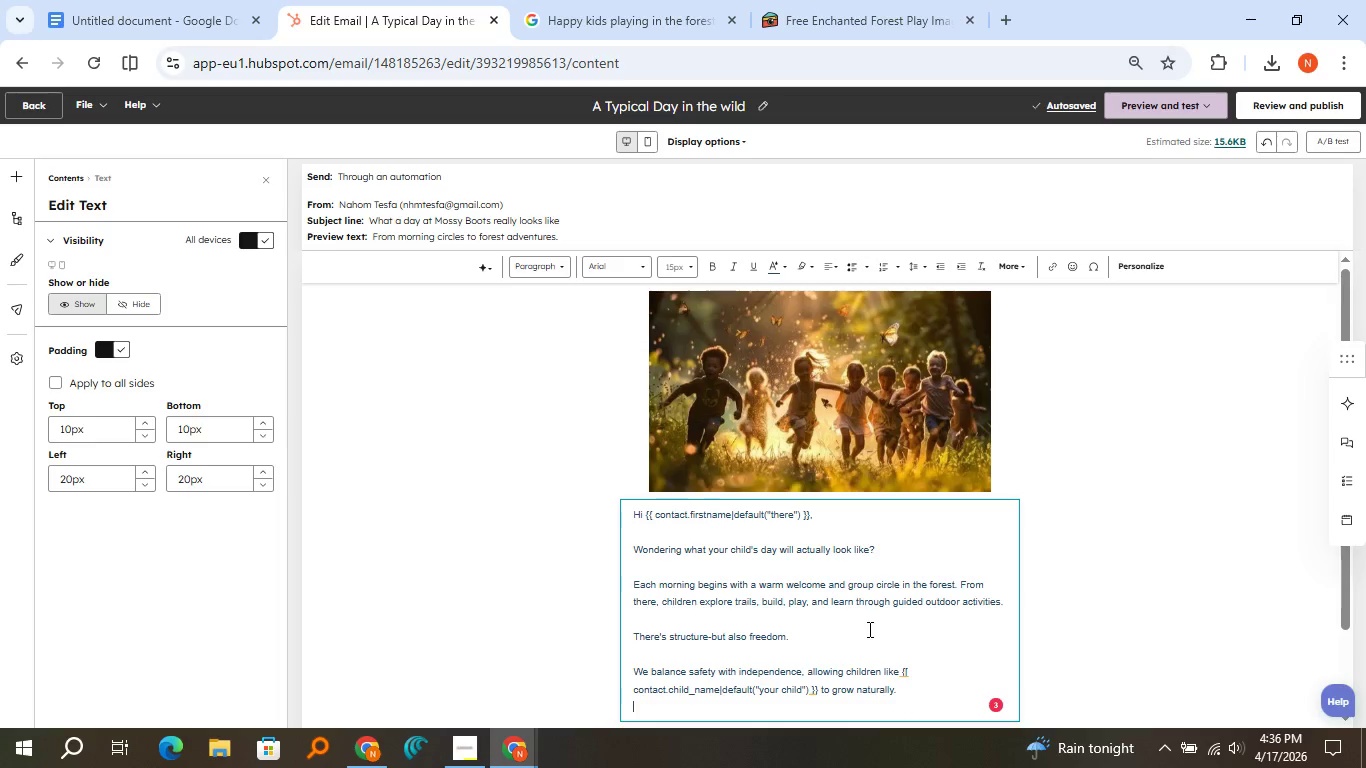 
wait(5.31)
 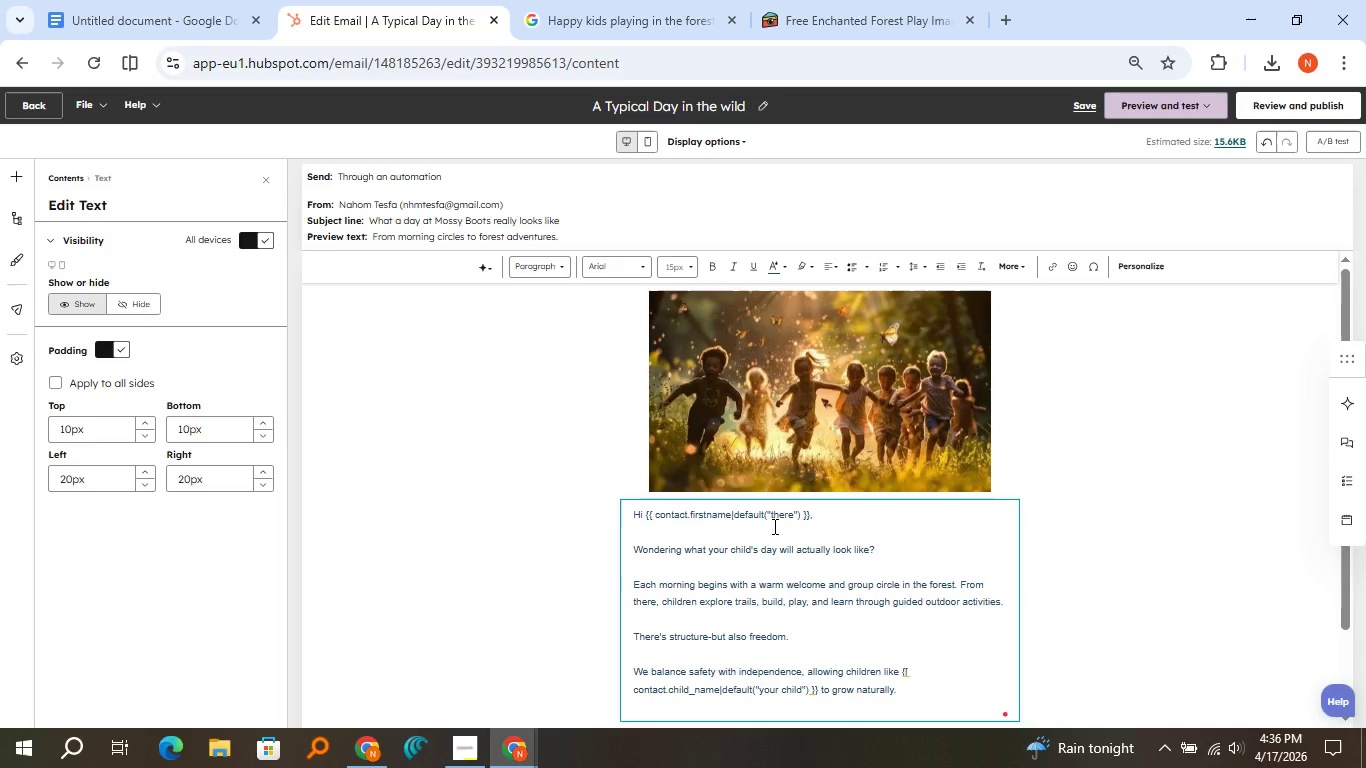 
left_click([902, 662])
 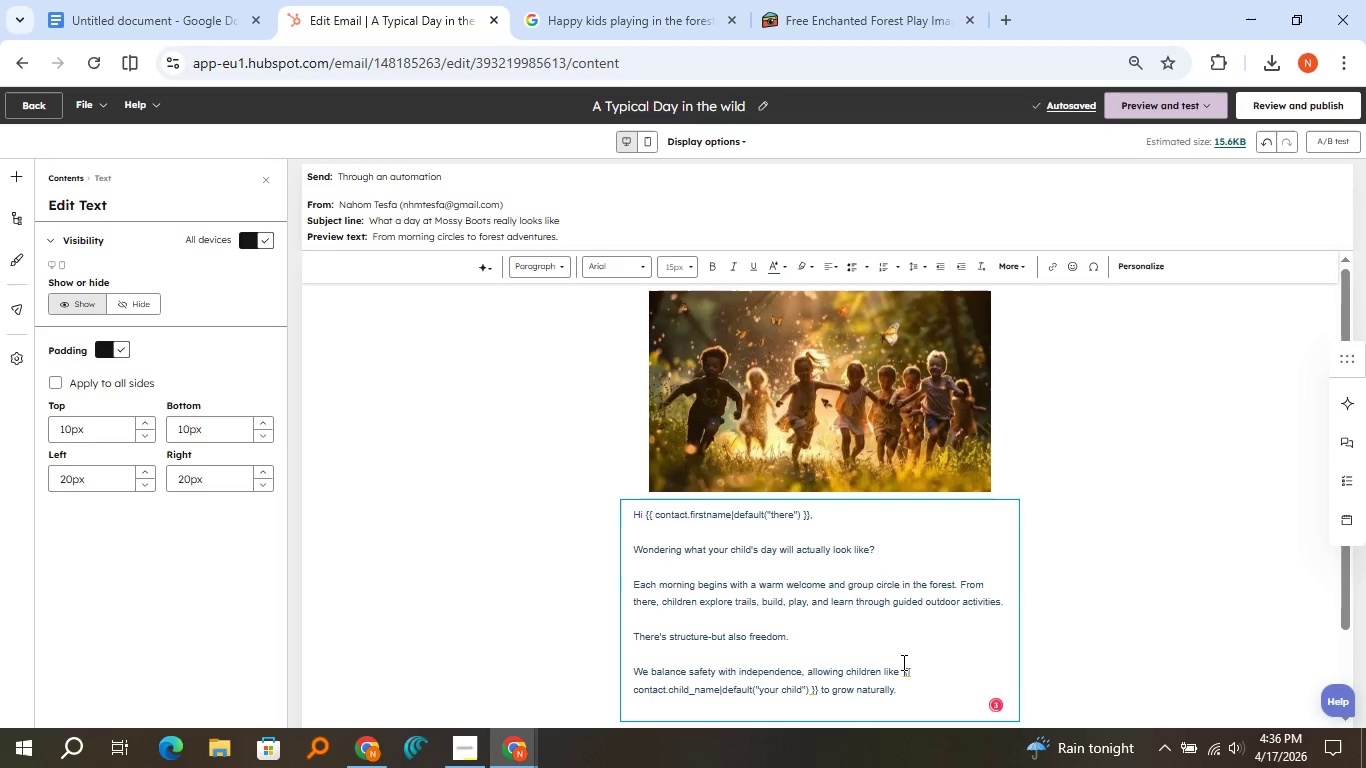 
key(Space)
 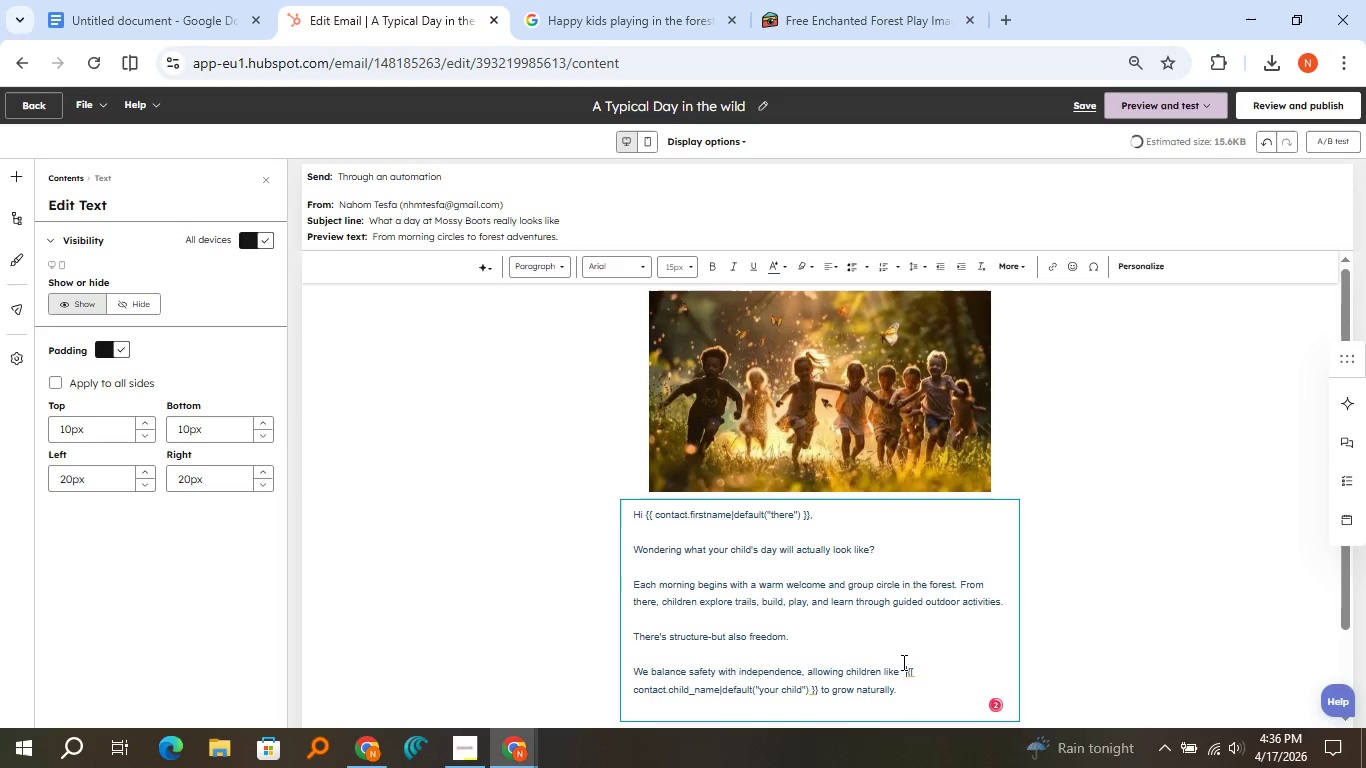 
key(Space)
 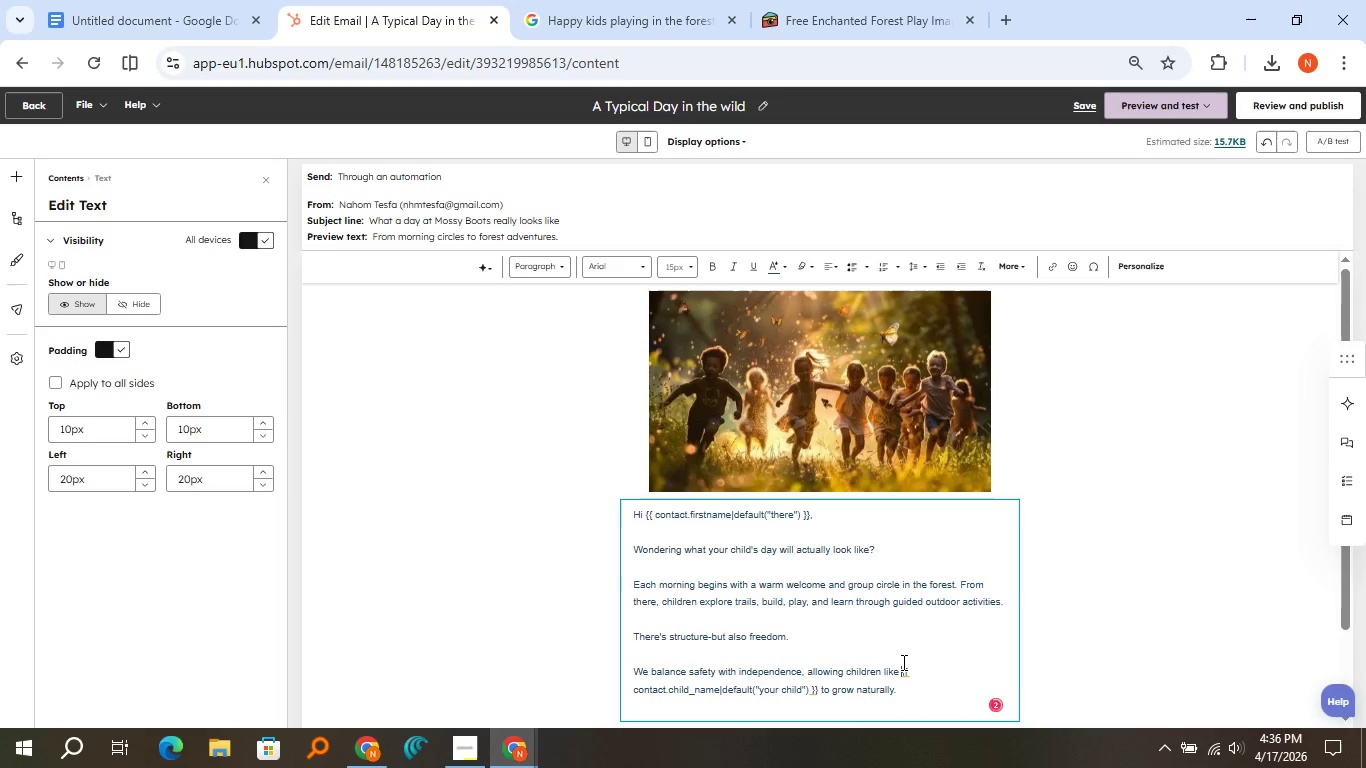 
key(Backspace)
 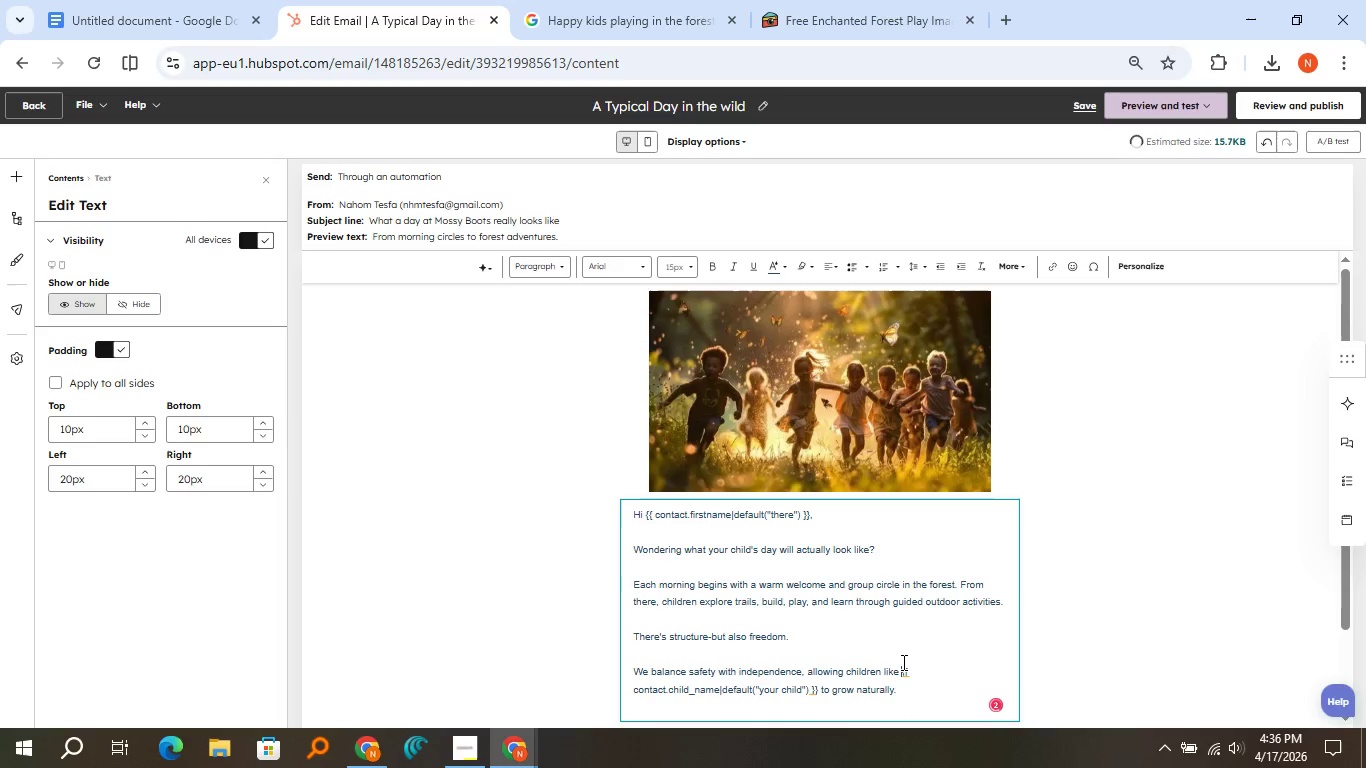 
key(Backspace)
 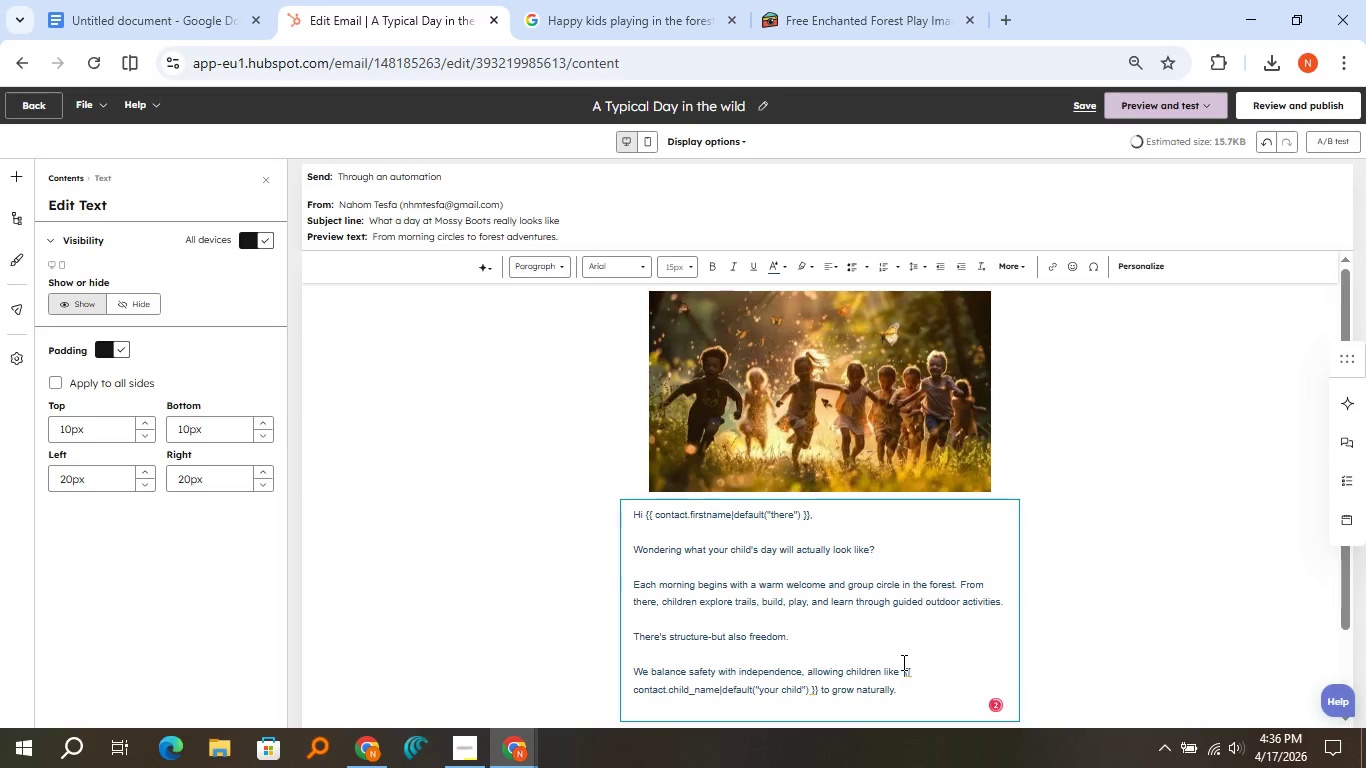 
key(Space)
 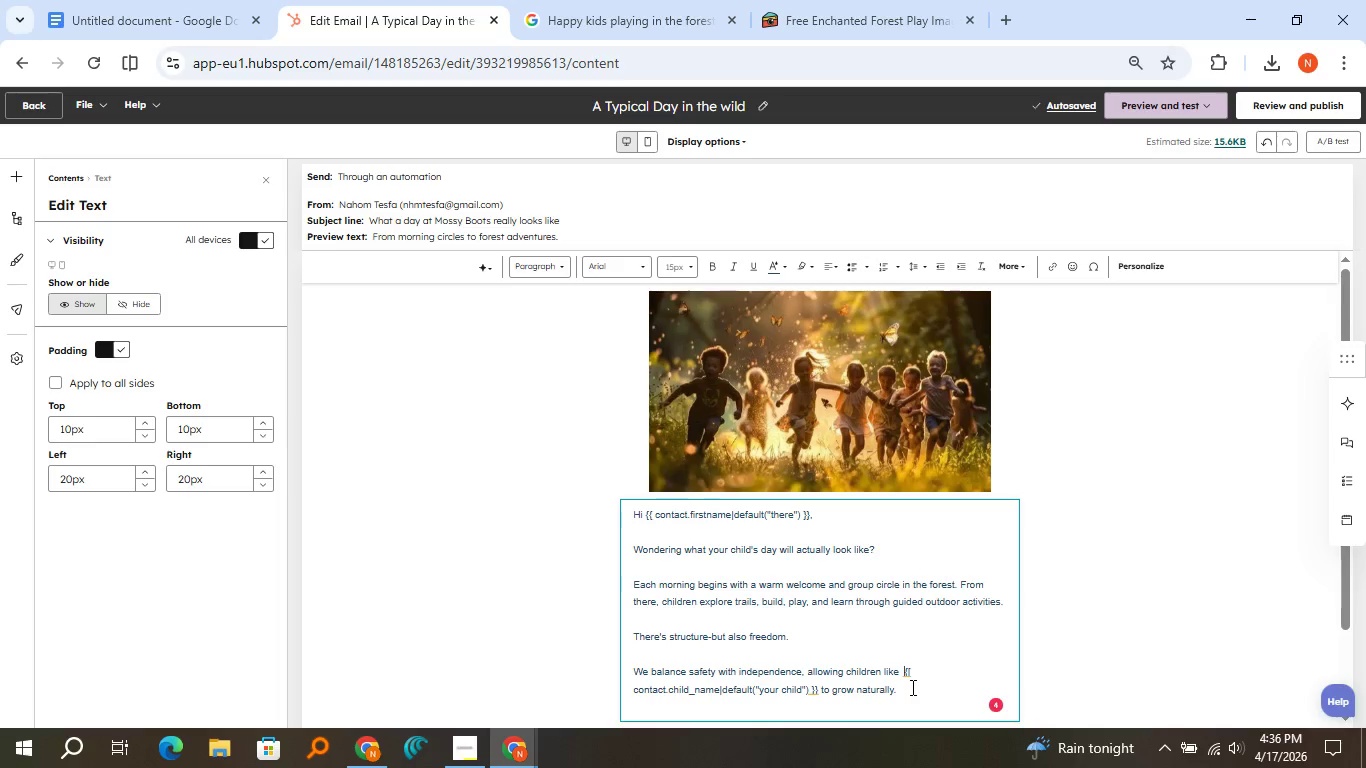 
wait(5.11)
 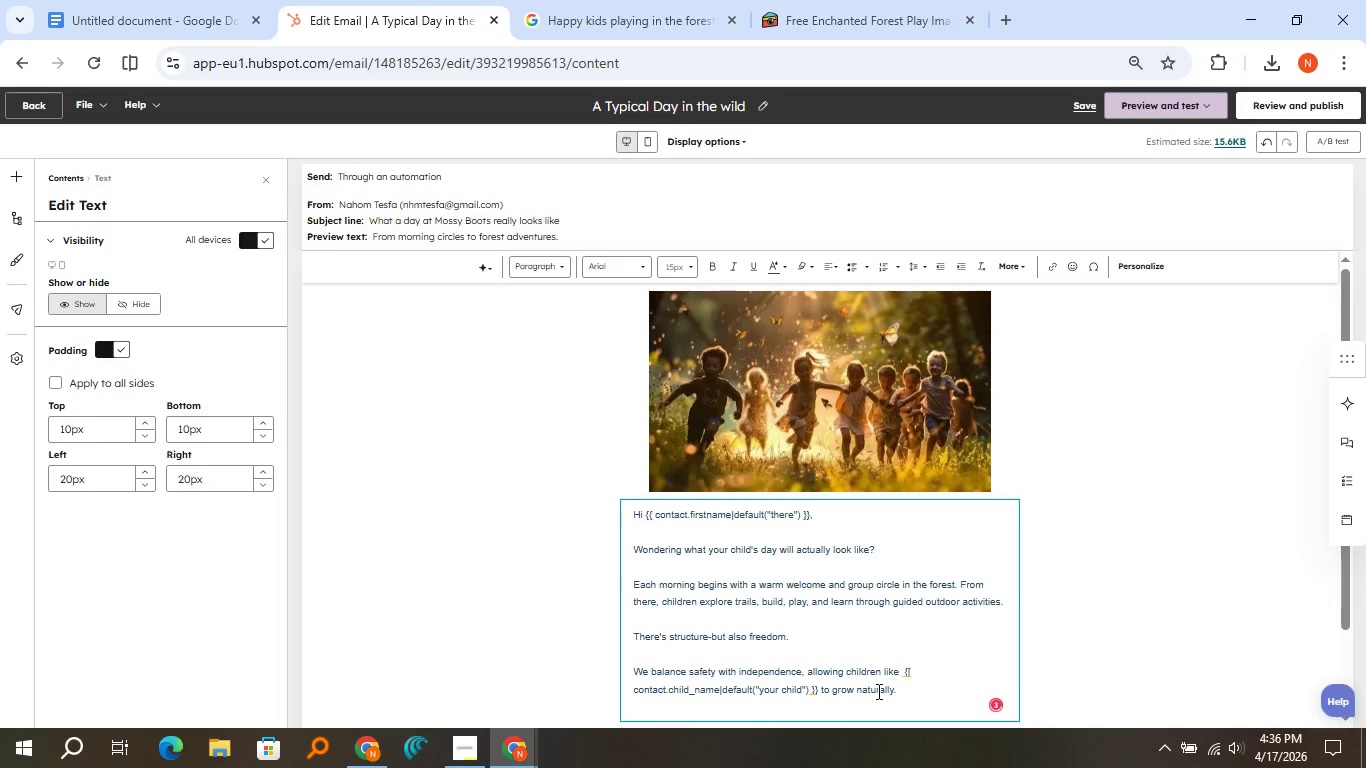 
key(Enter)
 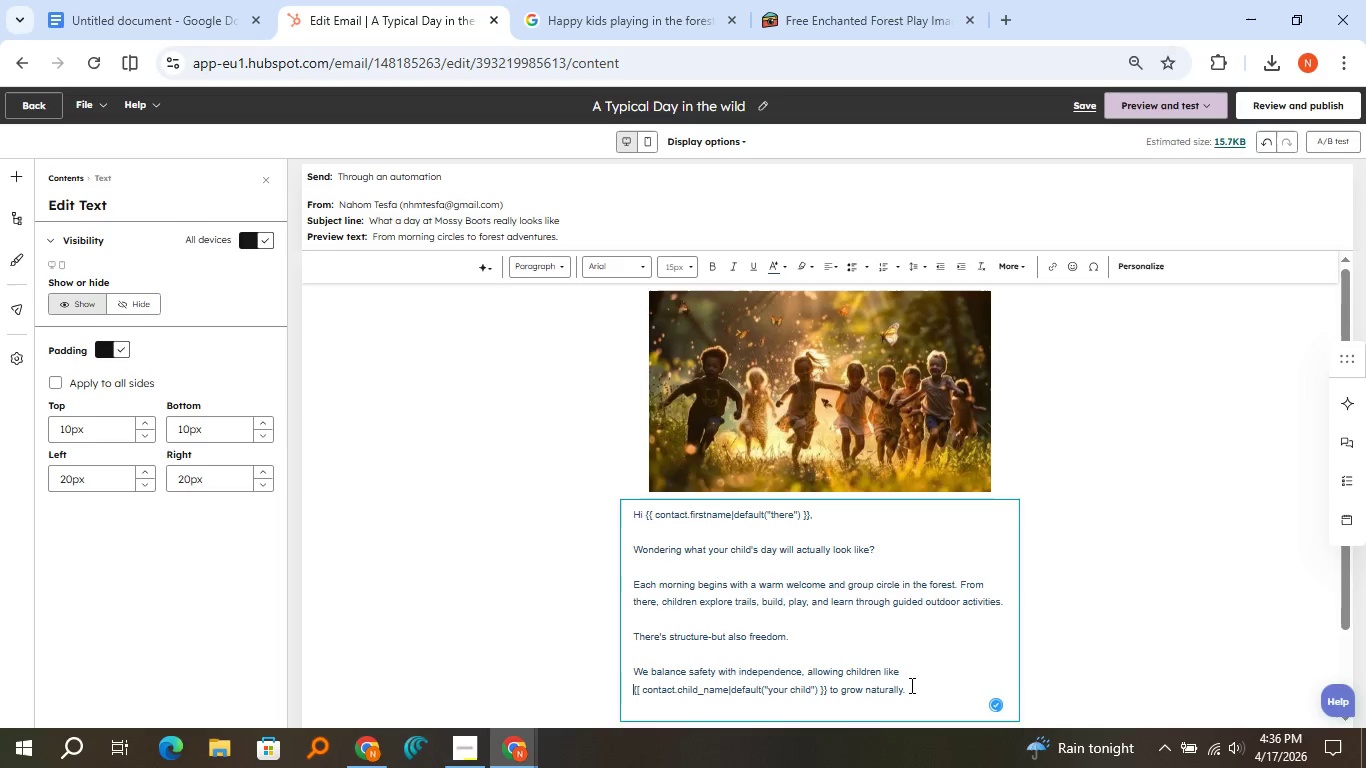 
left_click([910, 685])
 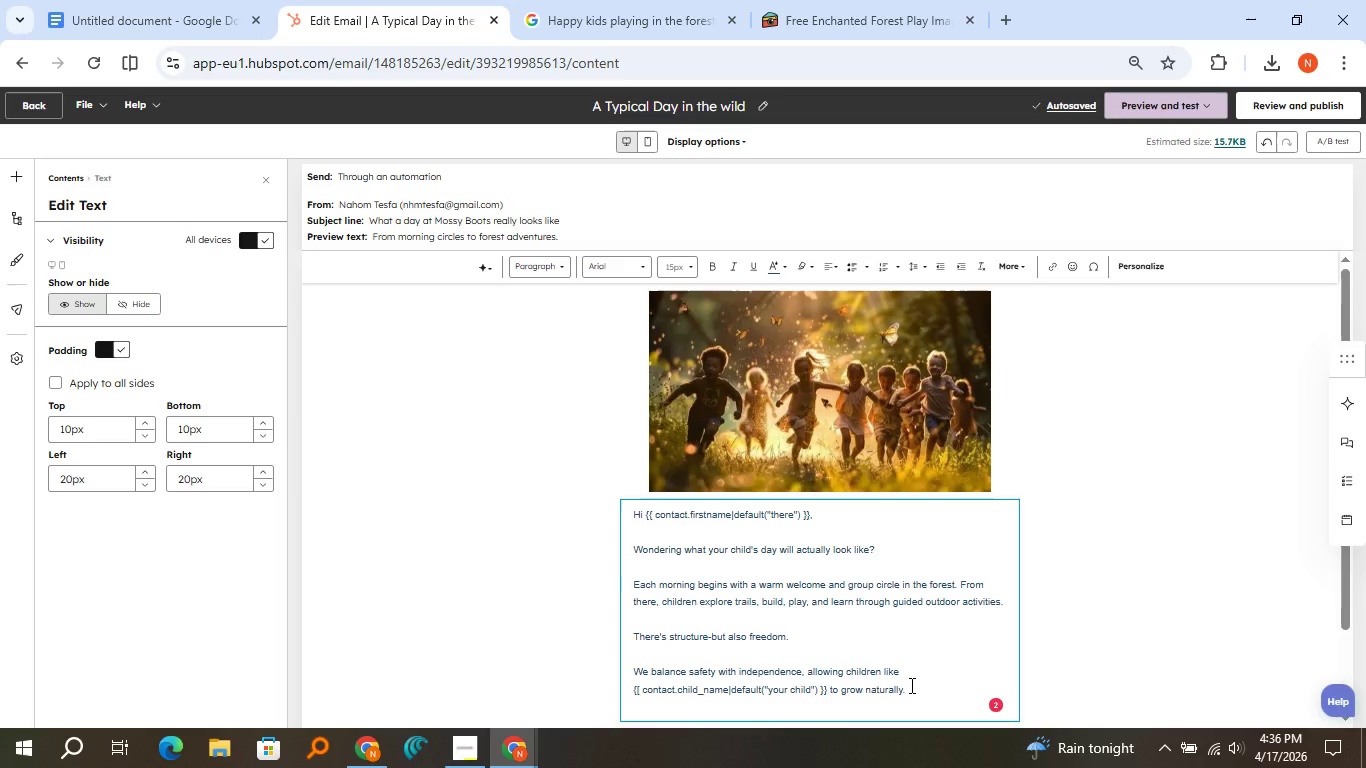 
key(Enter)
 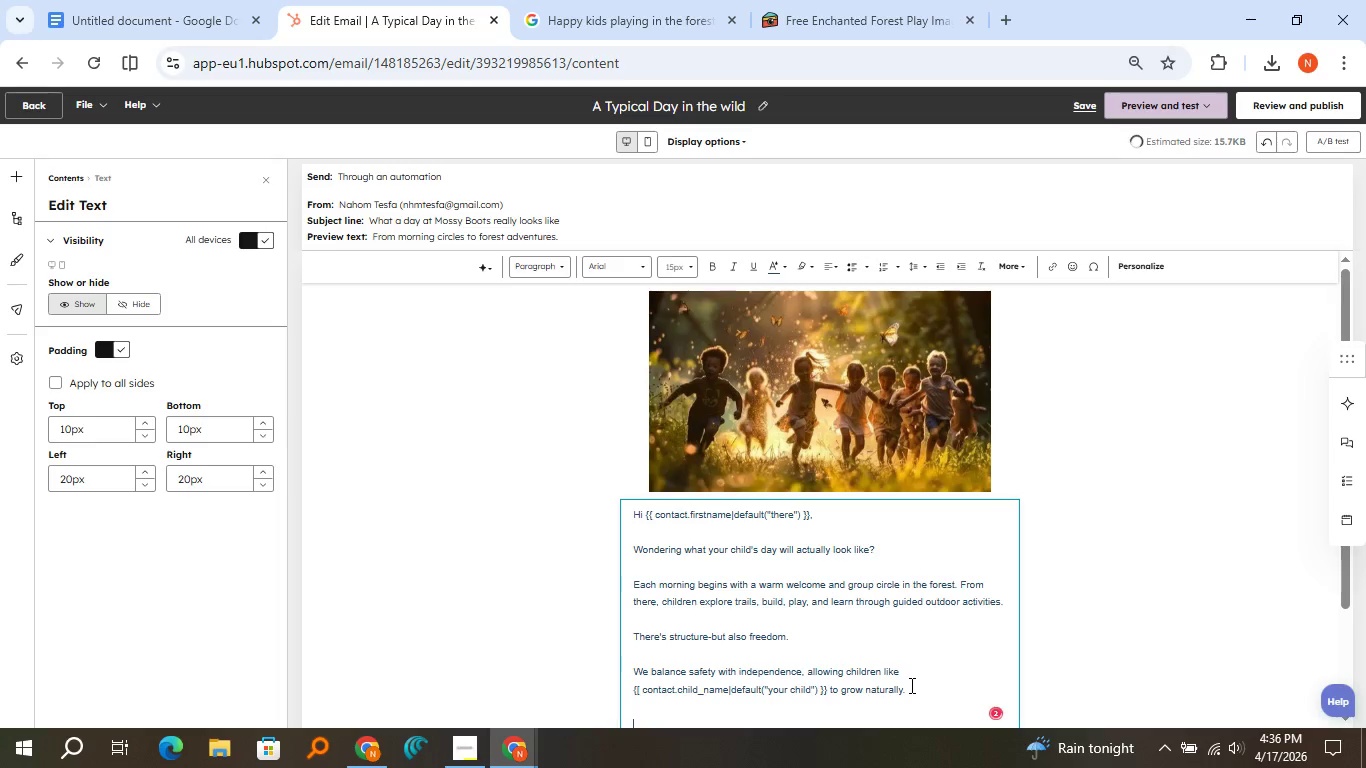 
key(Enter)
 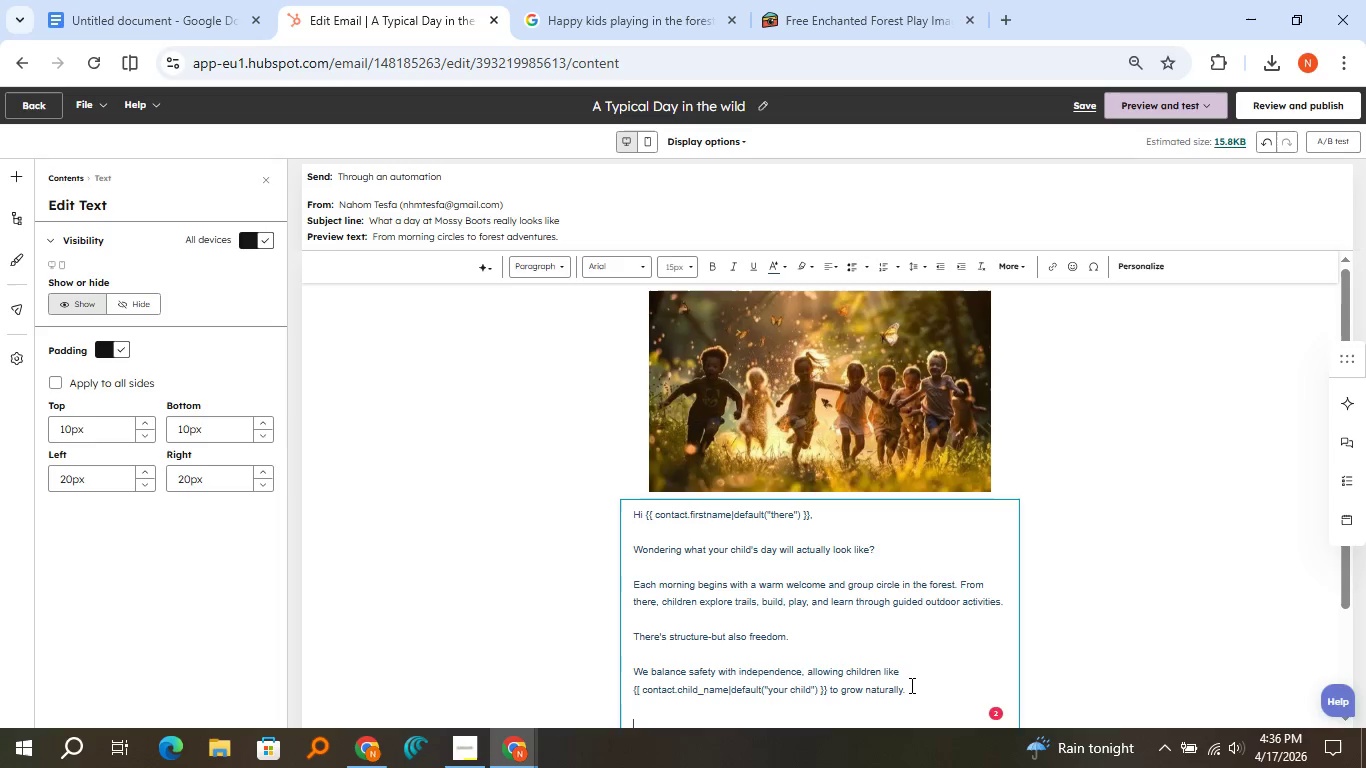 
scroll: coordinate [910, 685], scroll_direction: none, amount: 0.0
 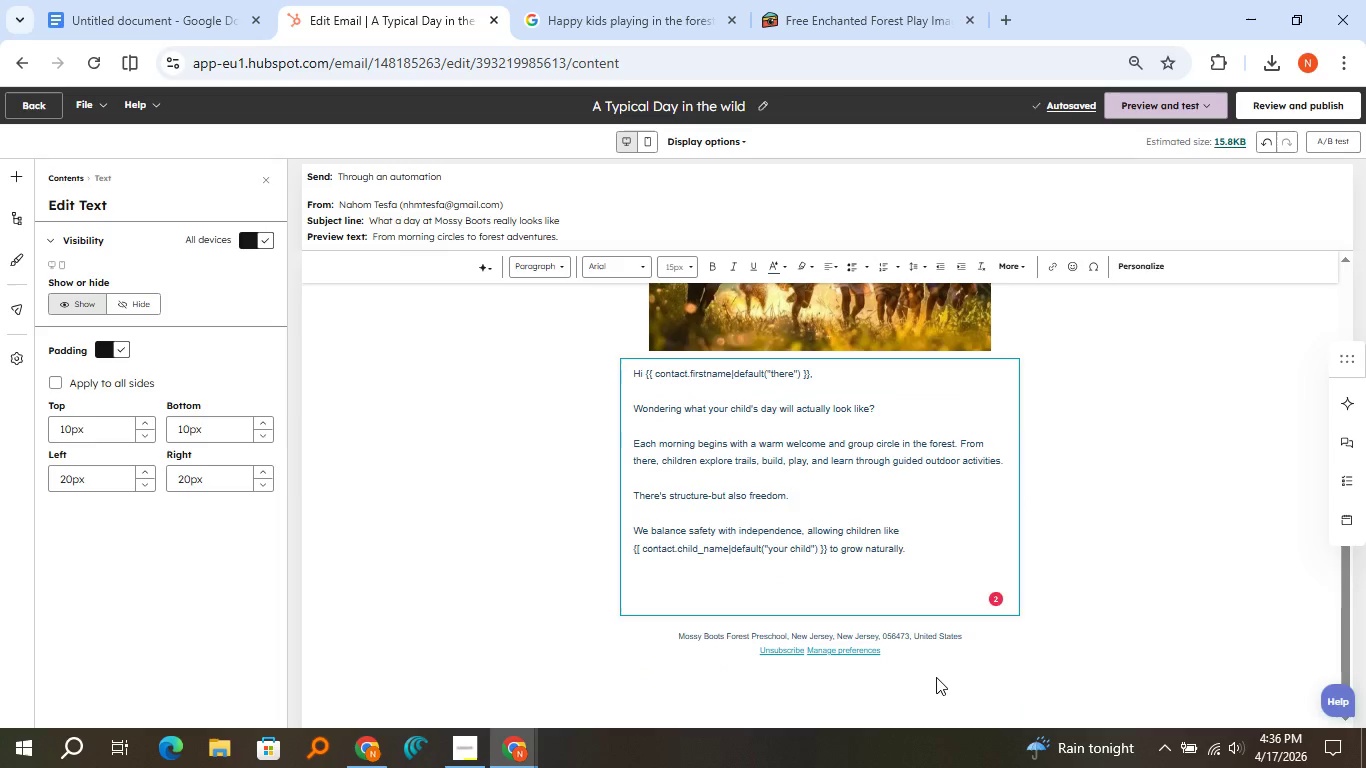 
scroll: coordinate [910, 685], scroll_direction: down, amount: 2.0
 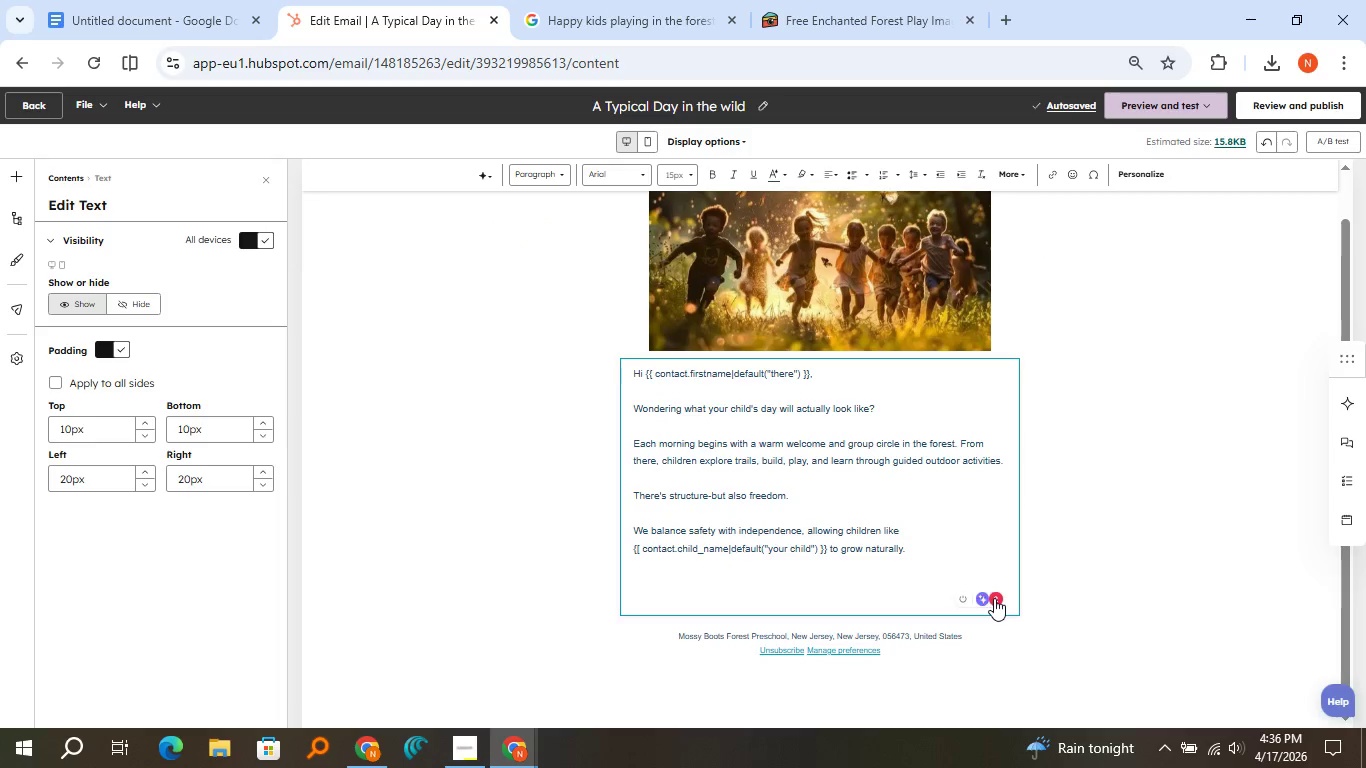 
left_click([994, 598])
 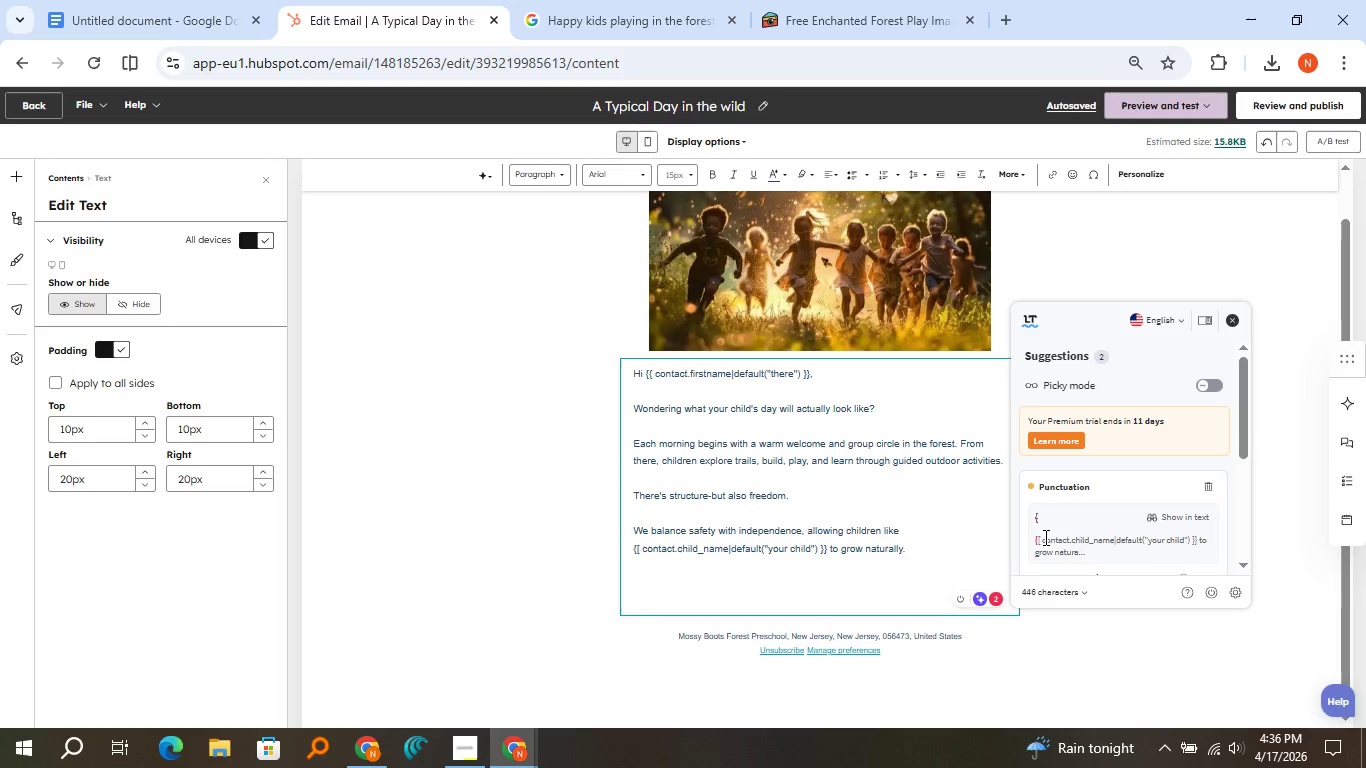 
scroll: coordinate [1044, 537], scroll_direction: down, amount: 1.0
 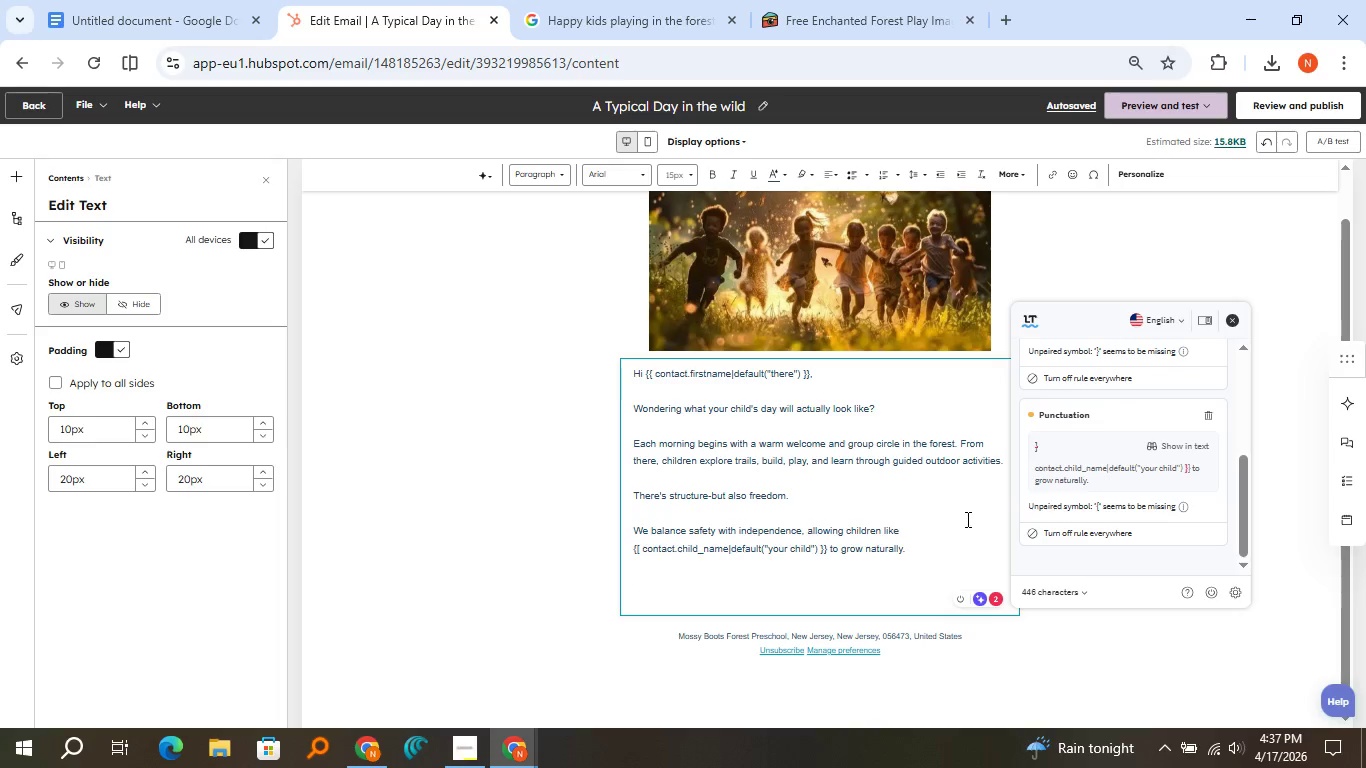 
wait(13.58)
 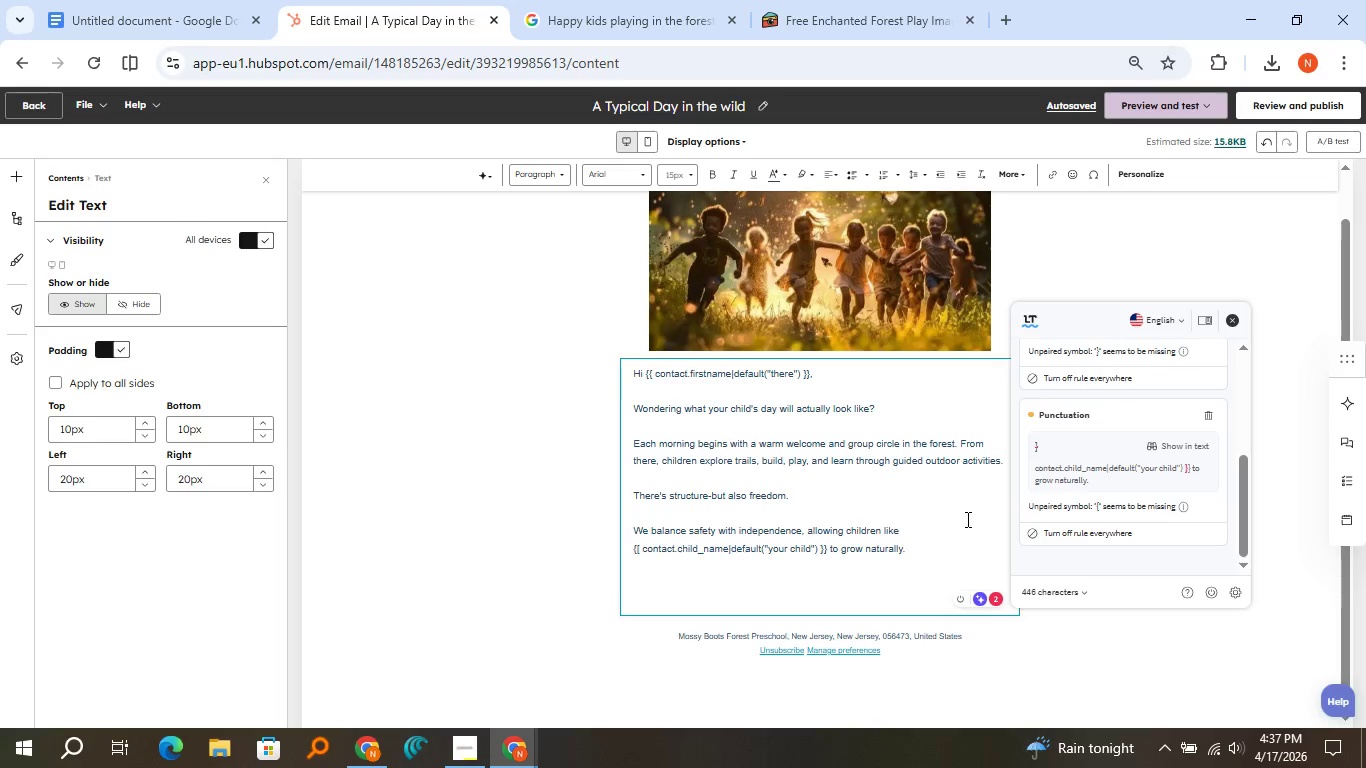 
left_click([638, 552])
 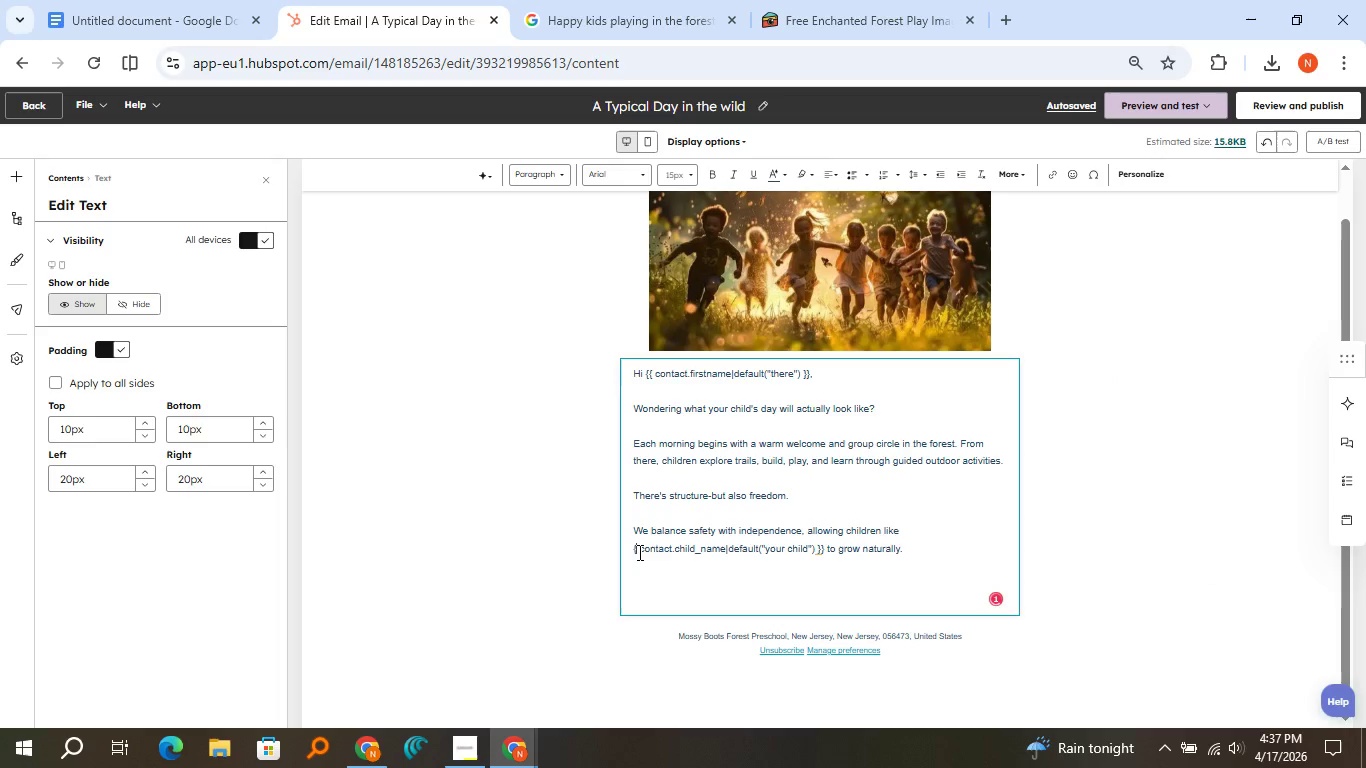 
key(Backspace)
 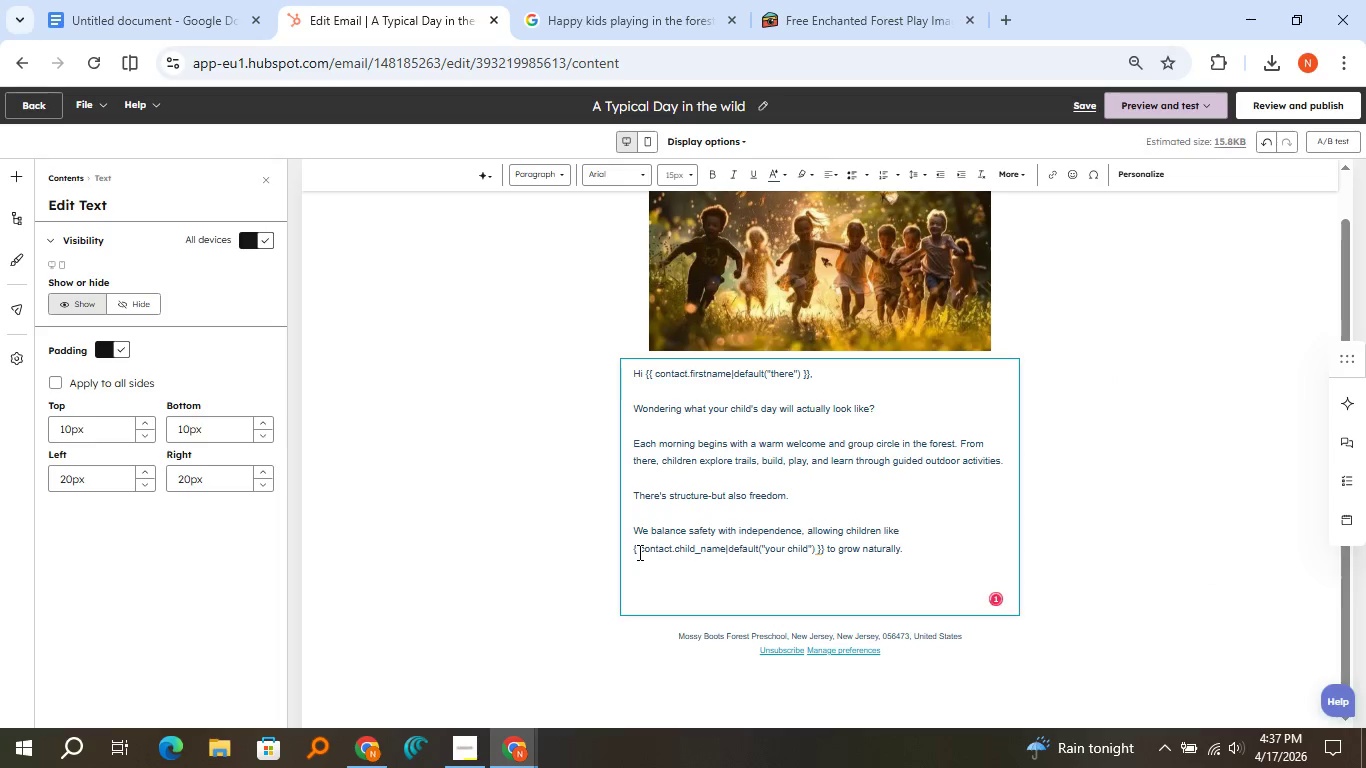 
key(Shift+BracketLeft)
 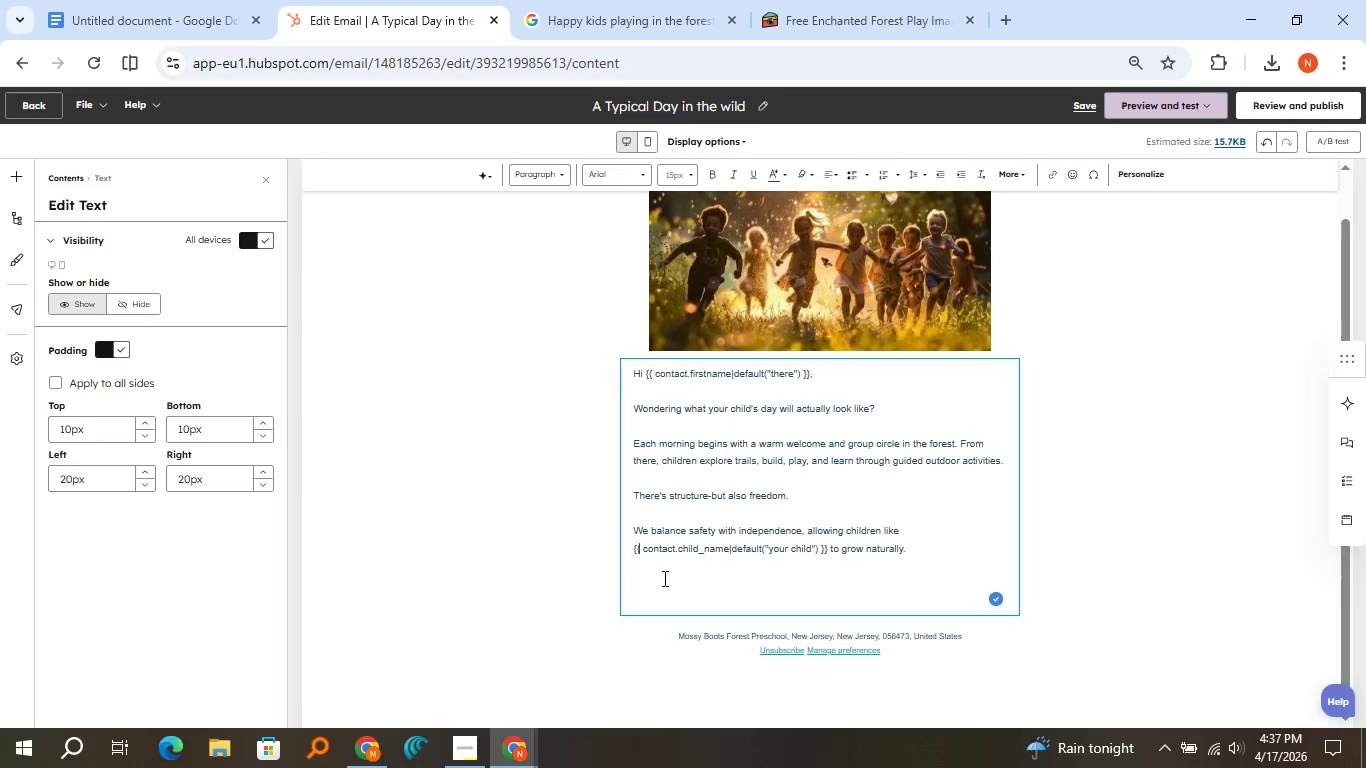 
left_click([663, 578])
 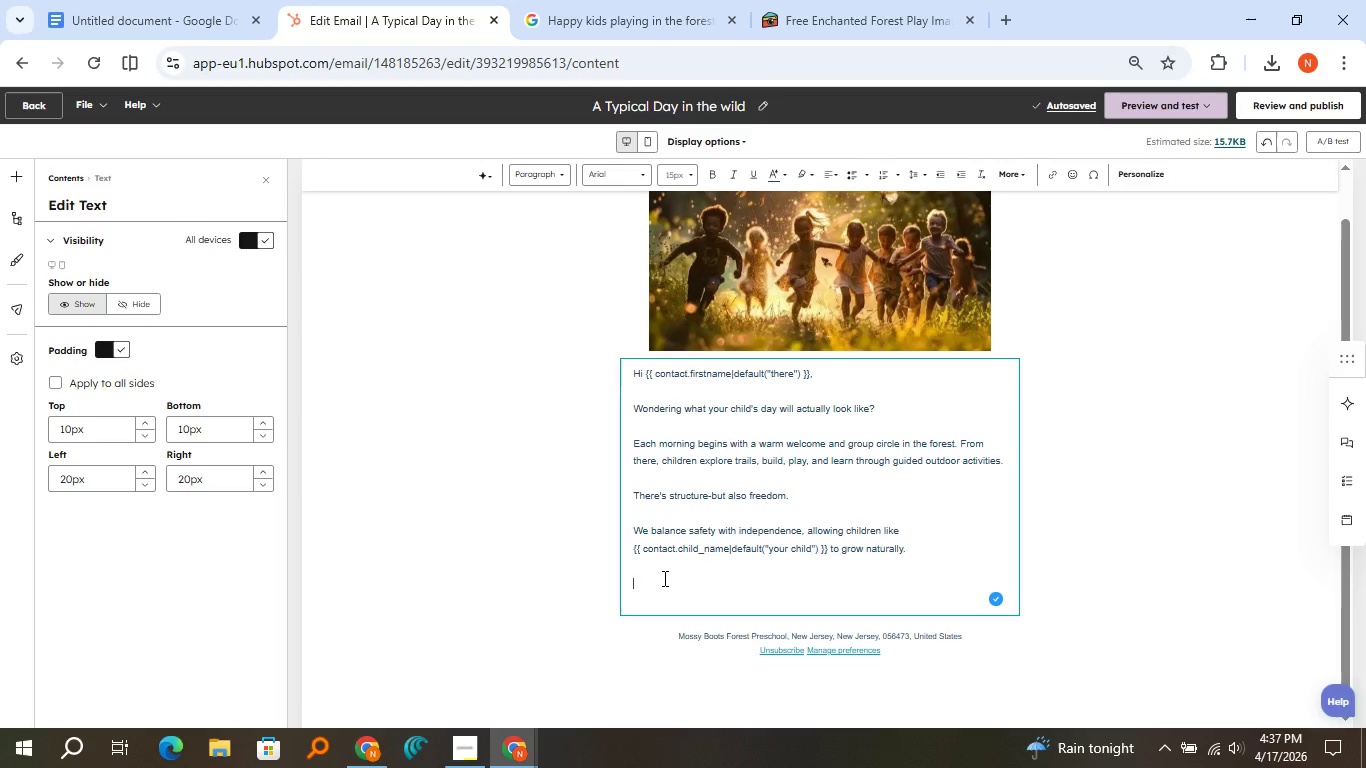 
type(By the end of the day )
key(Backspace)
type(, they rey)
key(Backspace)
type(turn home not just tired-but fulfilled.)
 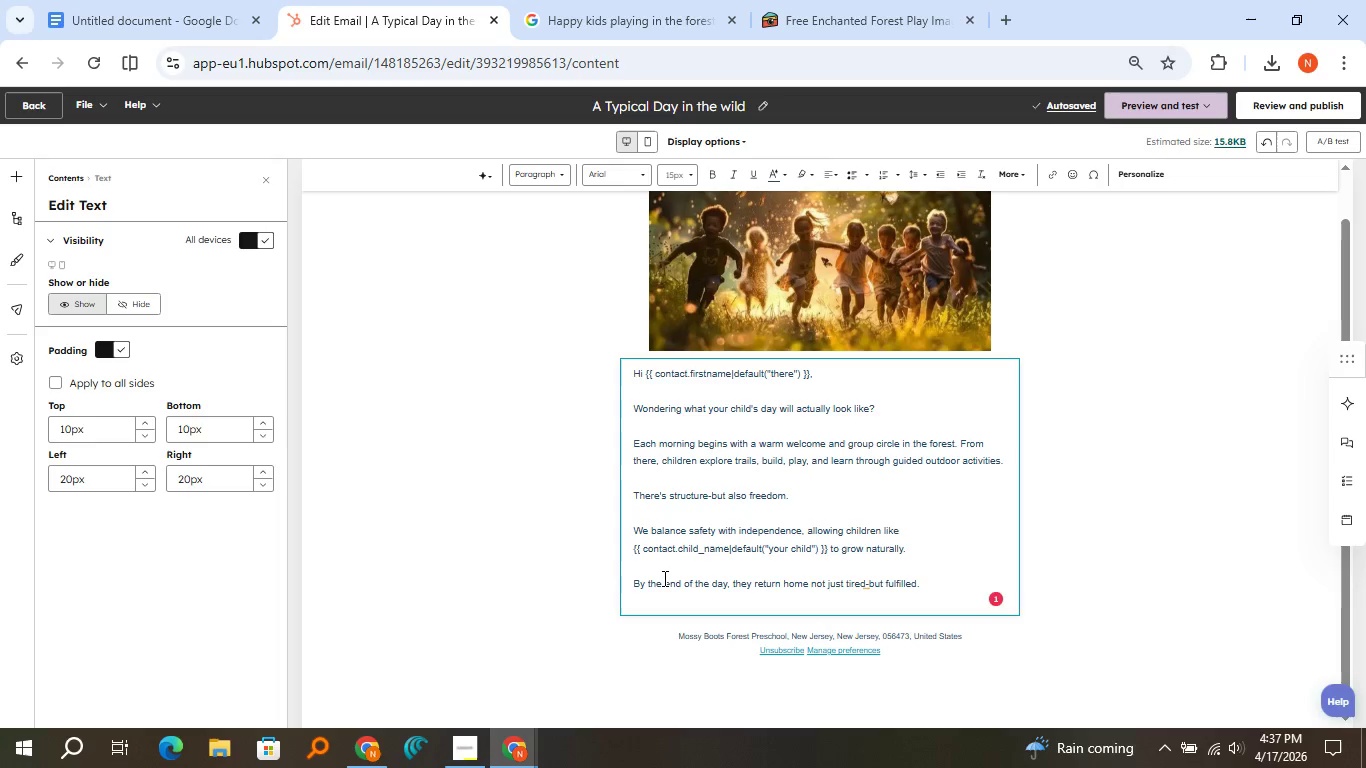 
wait(11.8)
 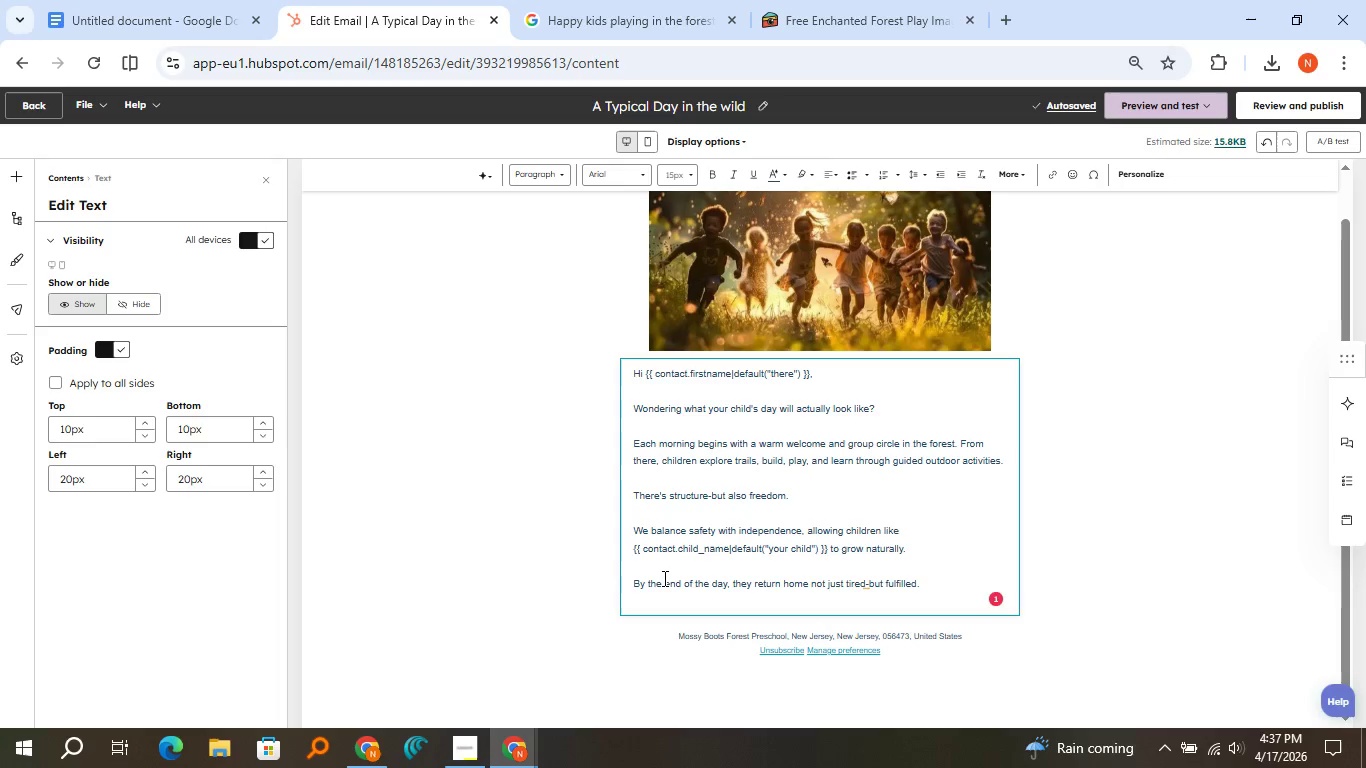 
left_click([868, 580])
 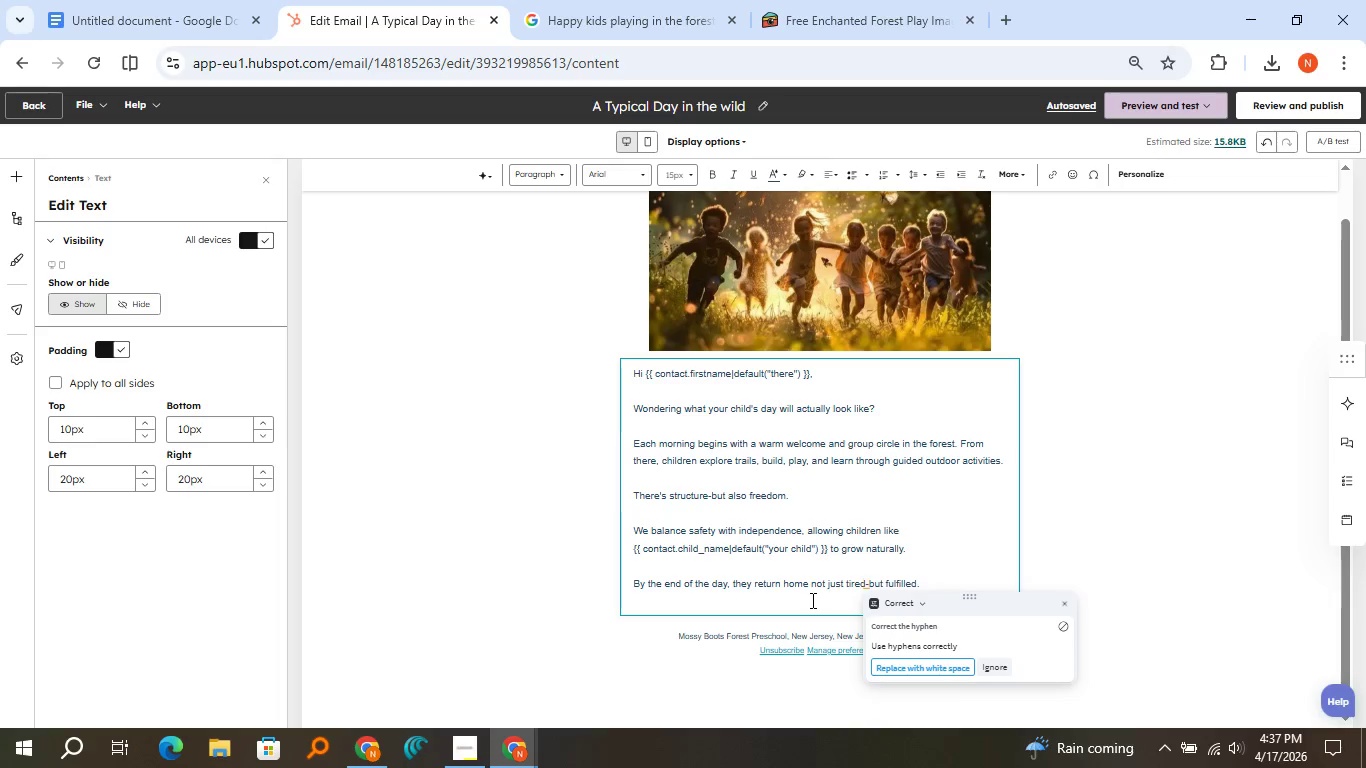 
wait(7.61)
 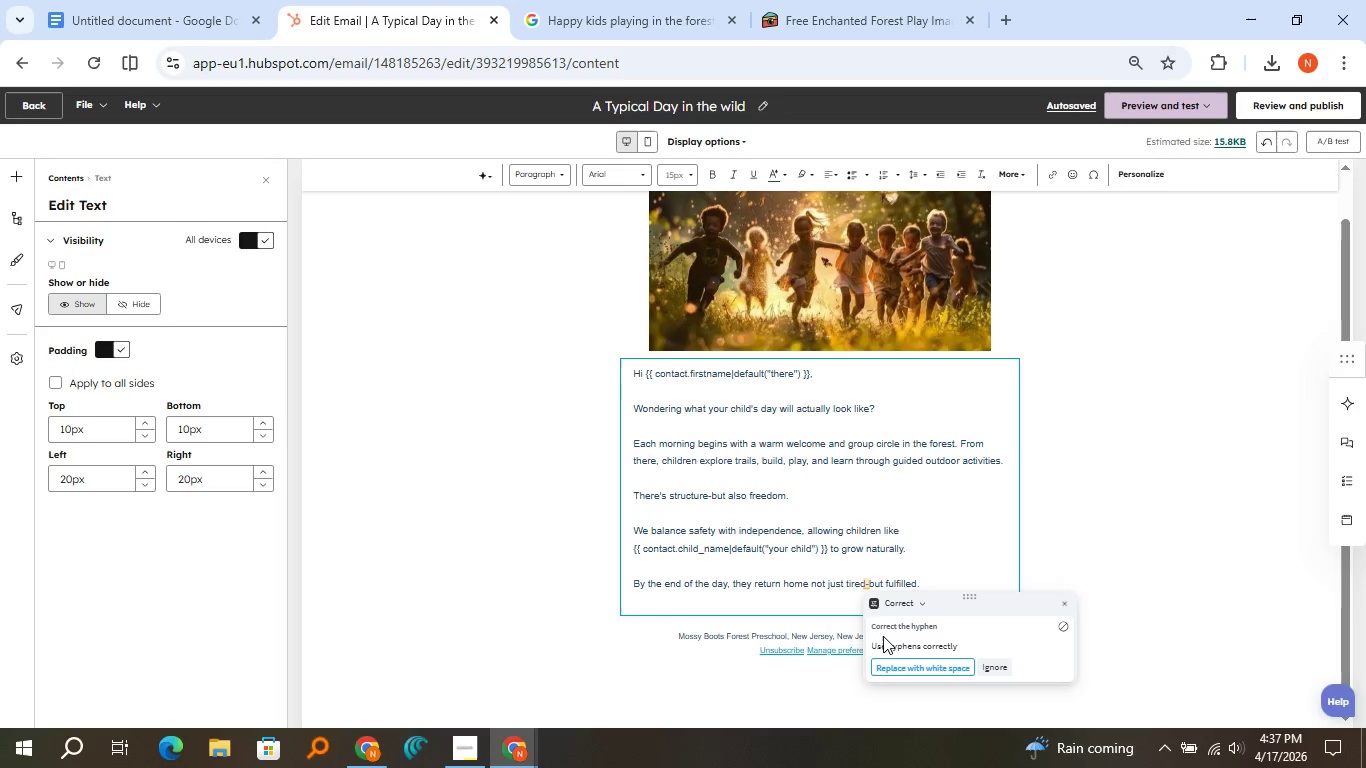 
left_click([908, 646])
 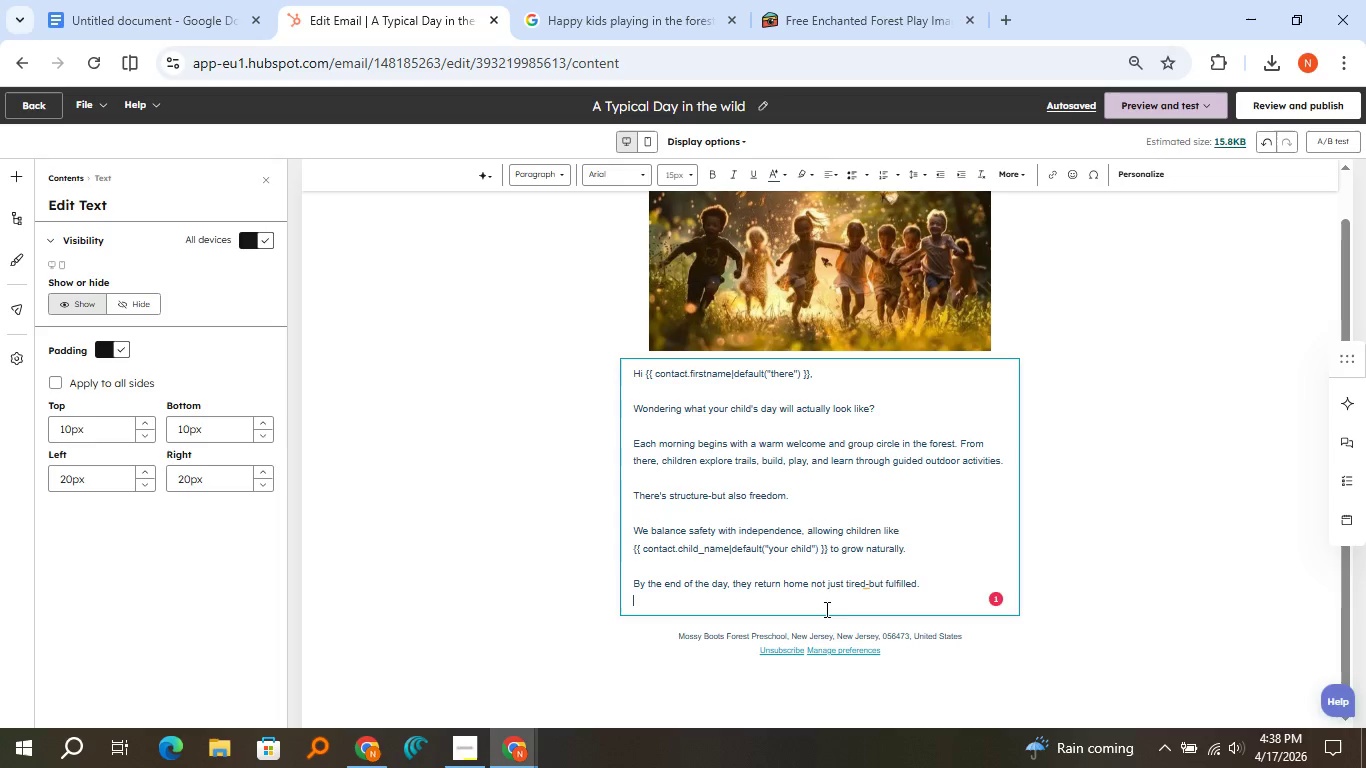 
left_click([825, 609])
 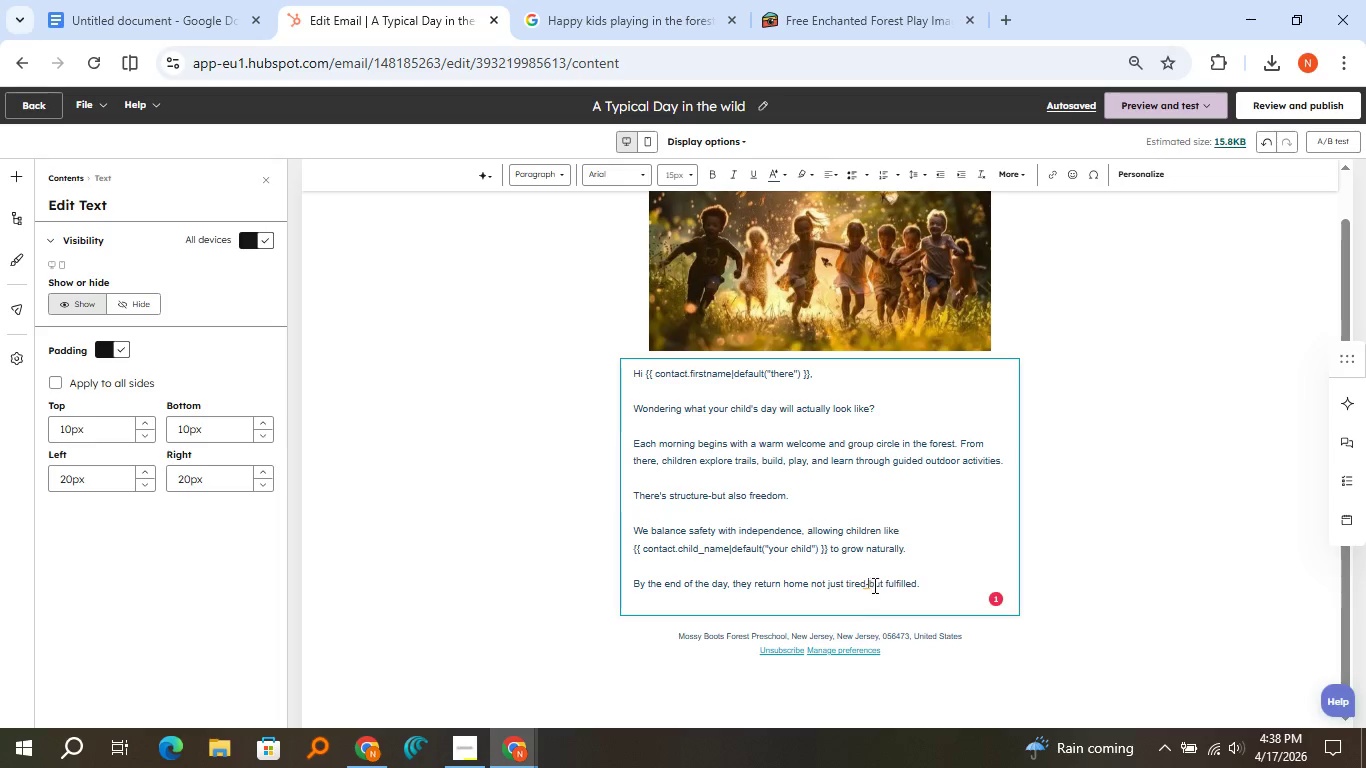 
left_click([869, 584])
 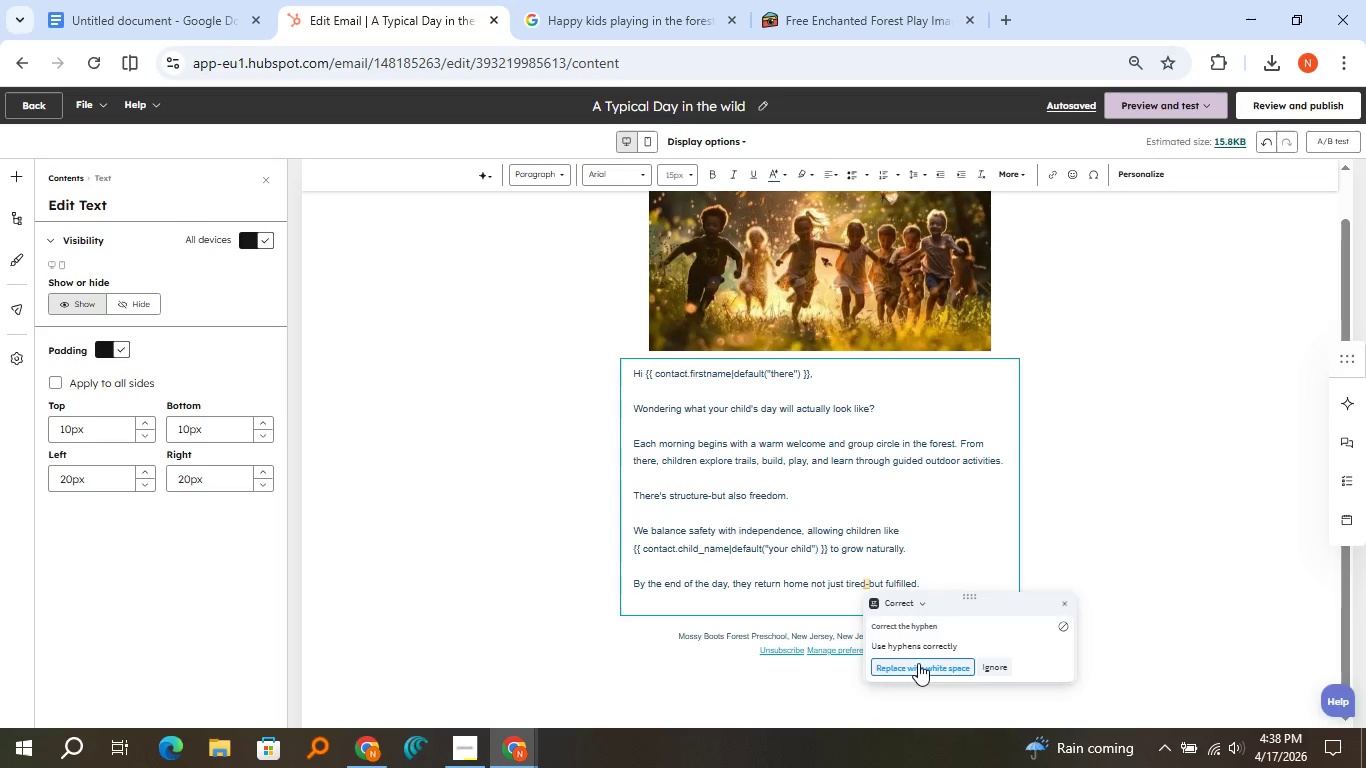 
left_click([918, 663])
 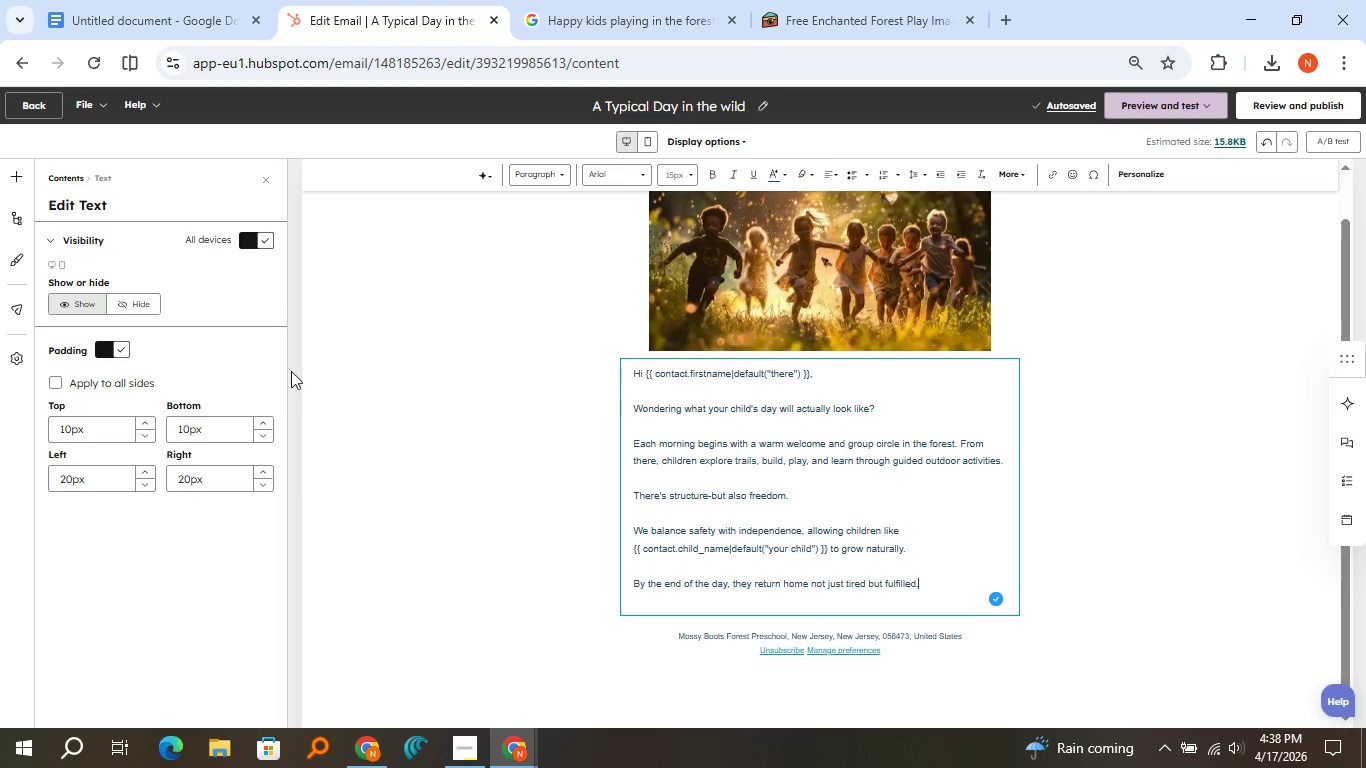 
wait(6.28)
 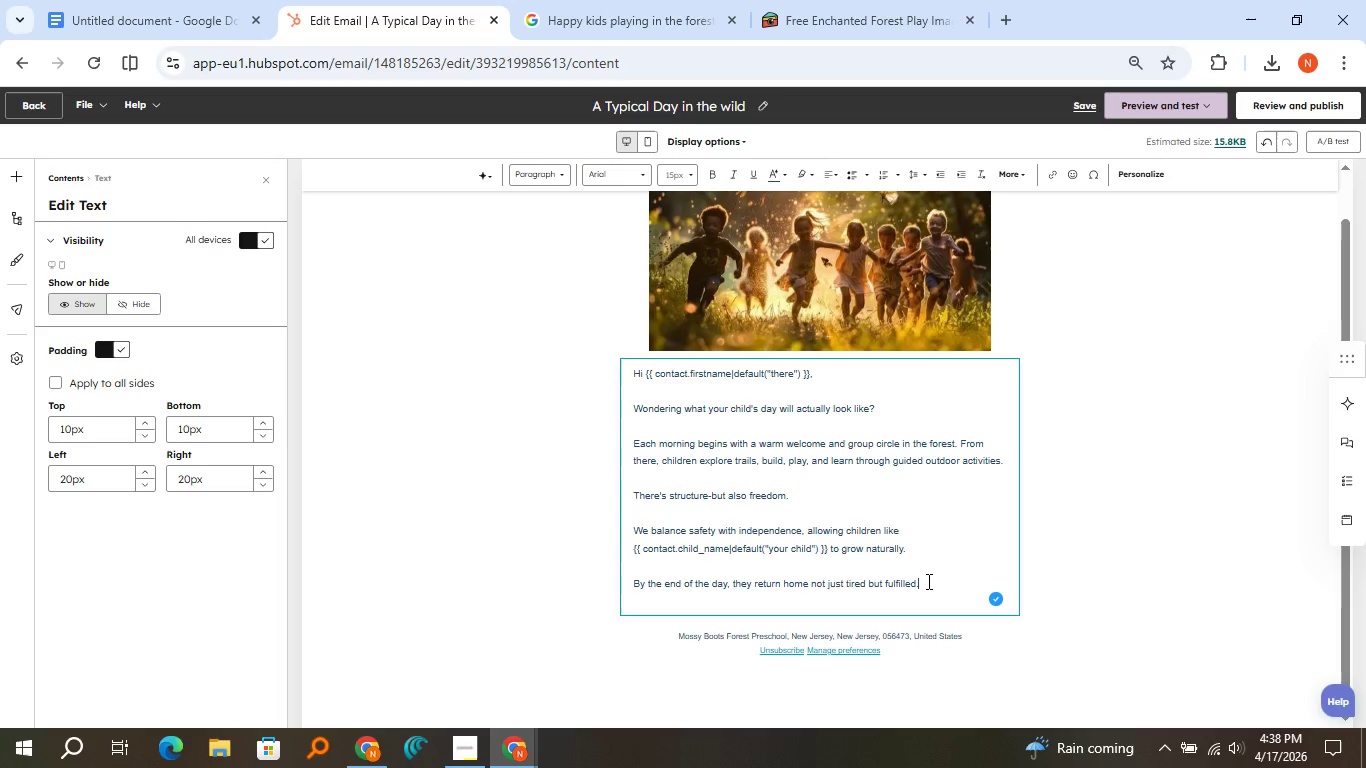 
left_click([2, 179])
 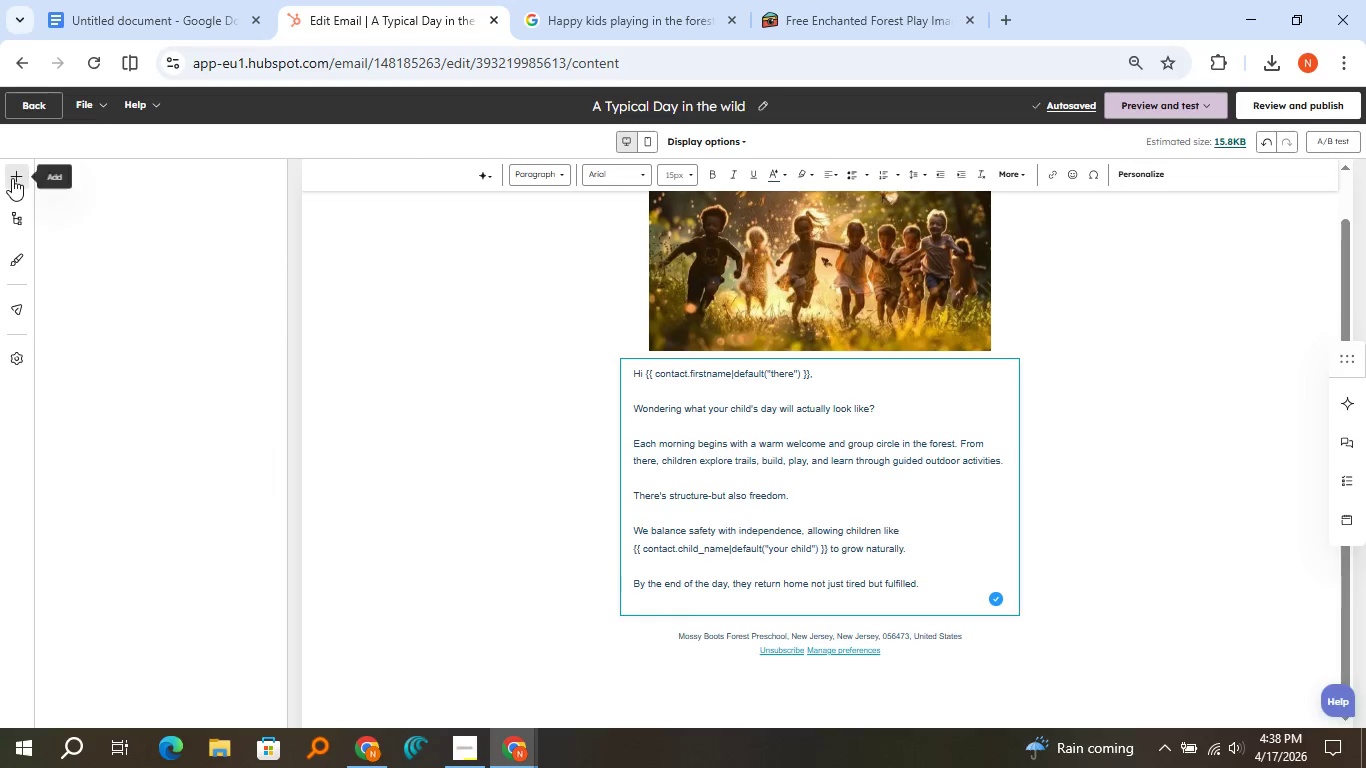 
left_click([12, 178])
 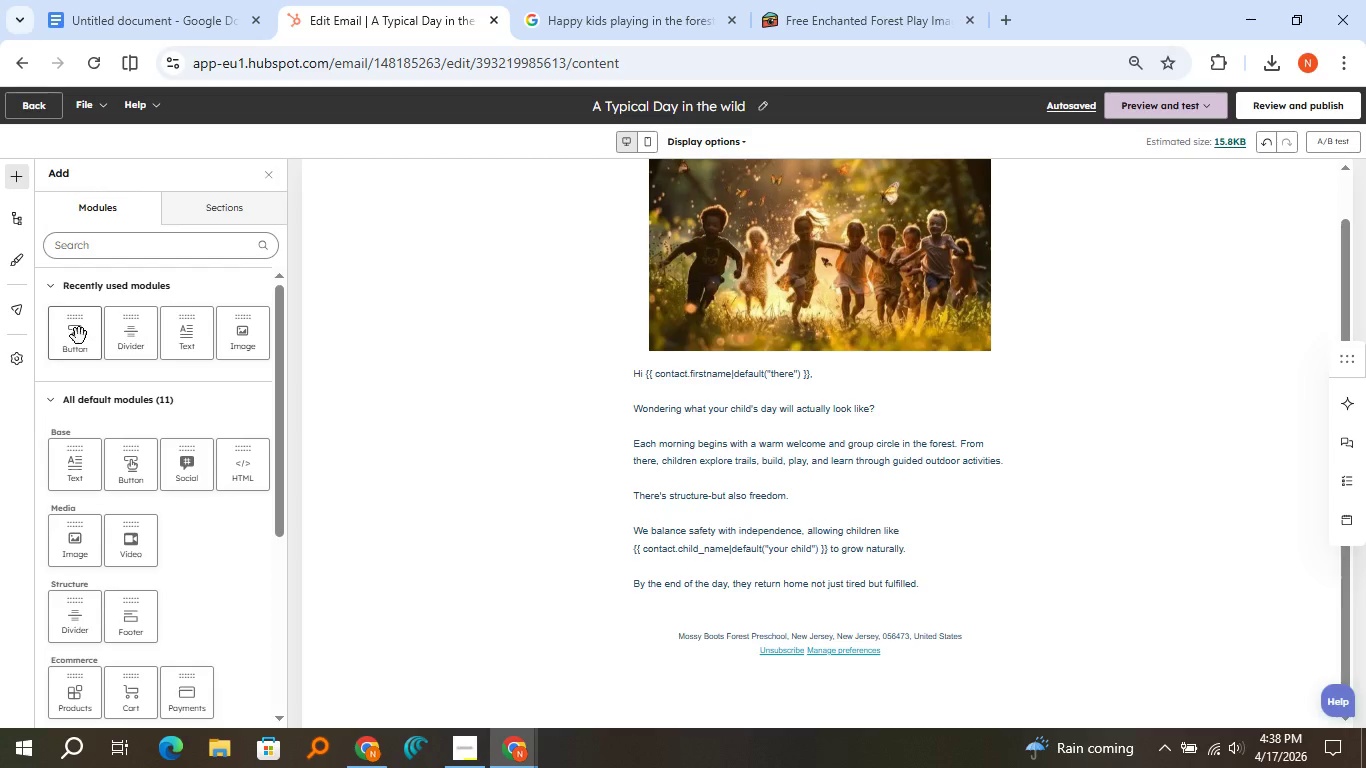 
left_click_drag(start_coordinate=[79, 336], to_coordinate=[752, 600])
 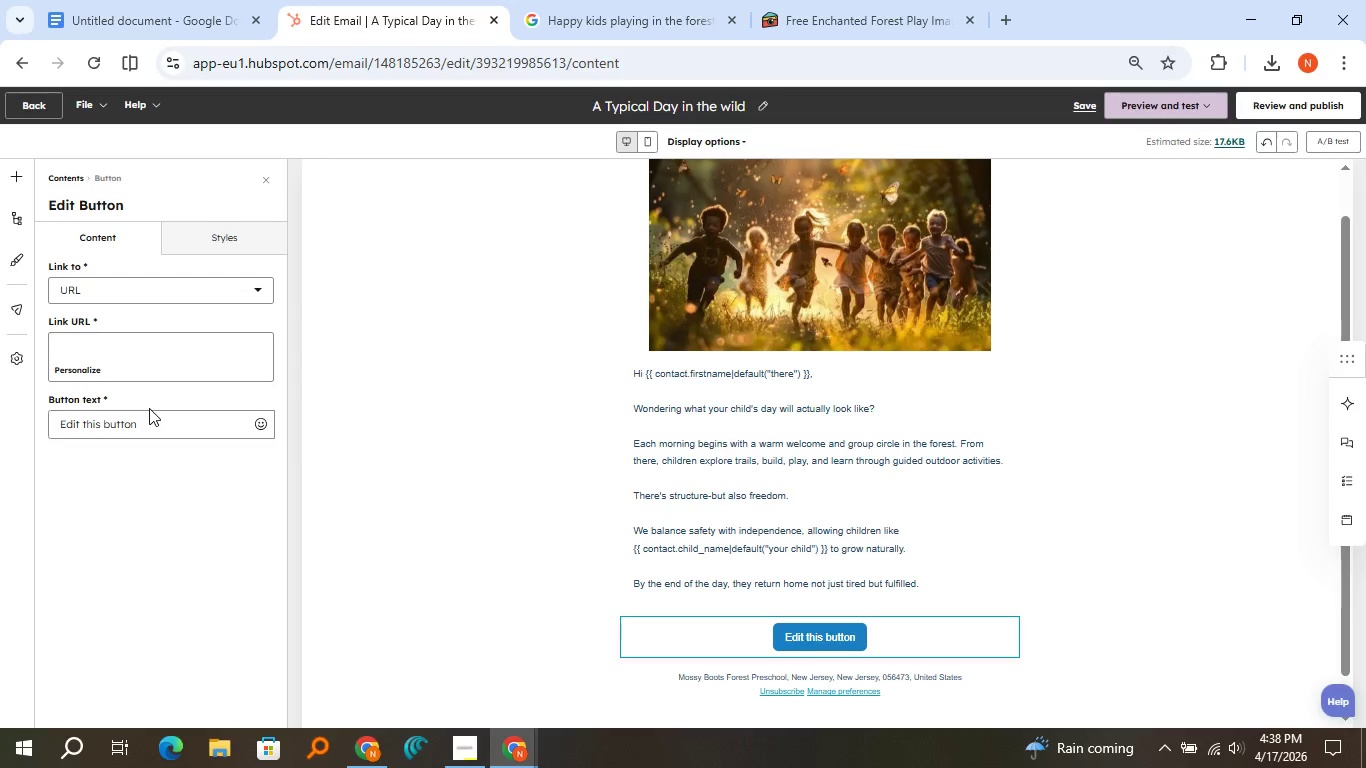 
double_click([162, 422])
 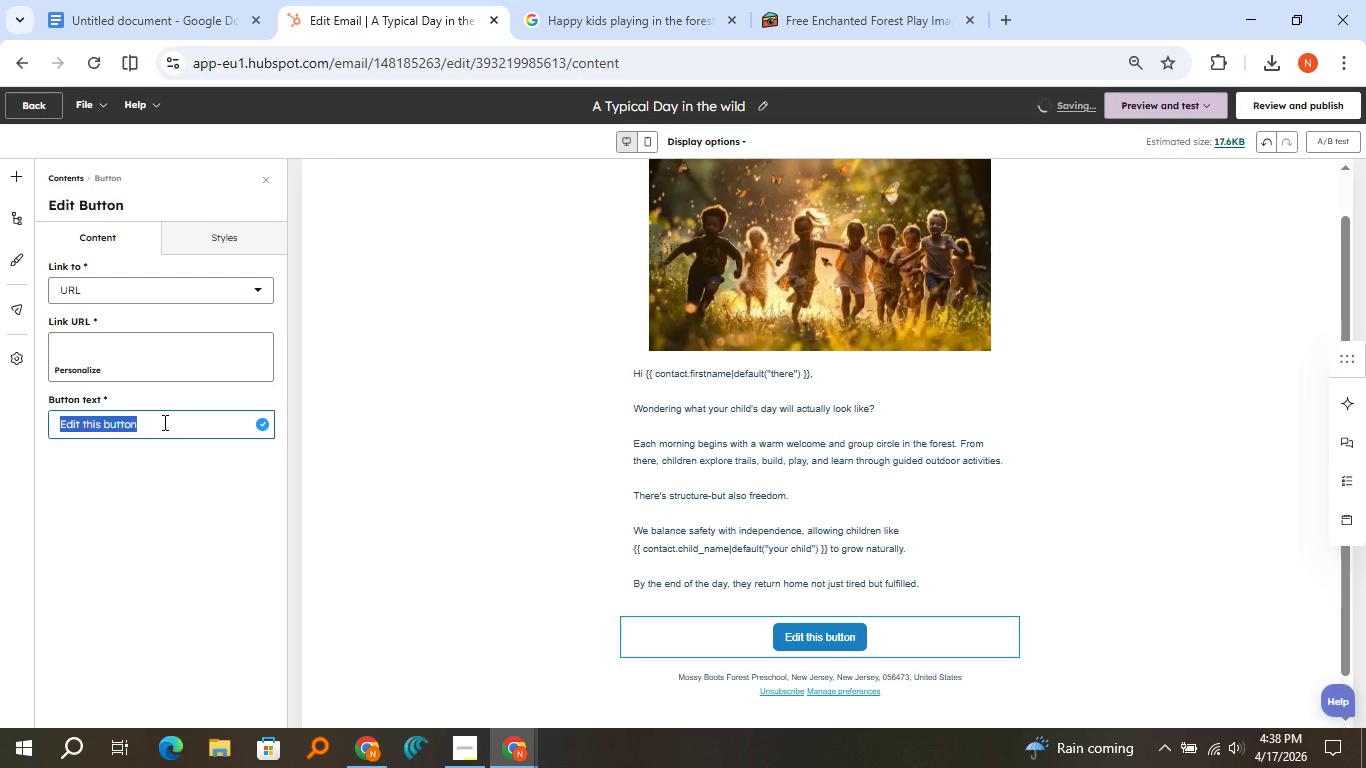 
triple_click([162, 422])
 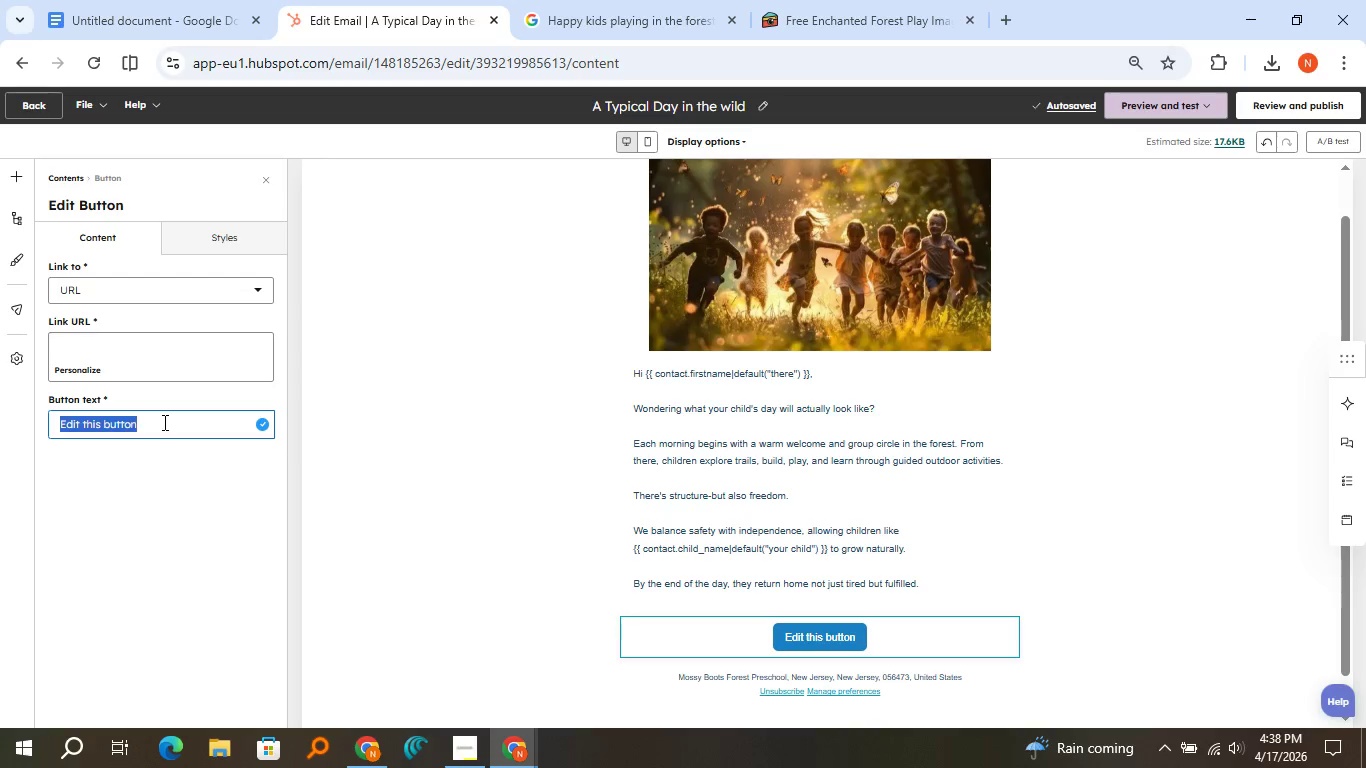 
type(View Enrollment Details)
 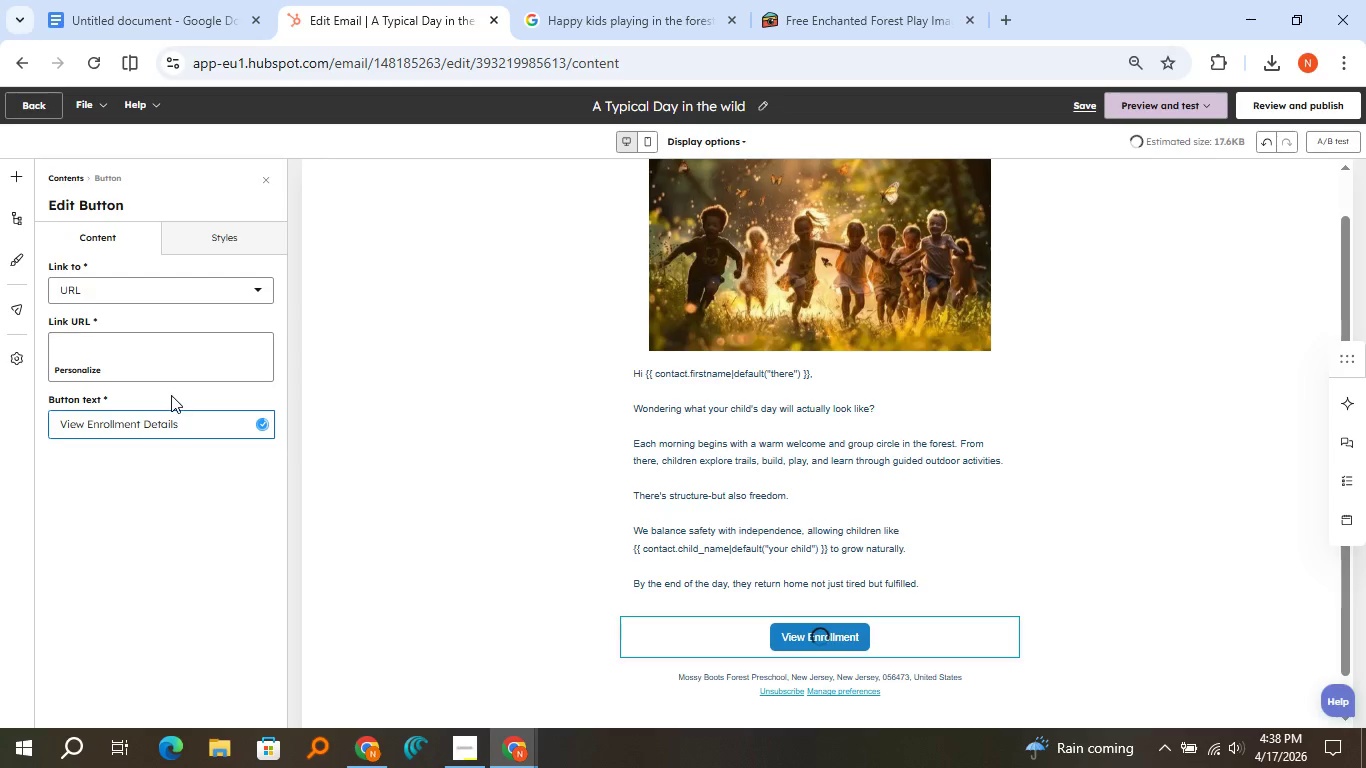 
left_click([171, 351])
 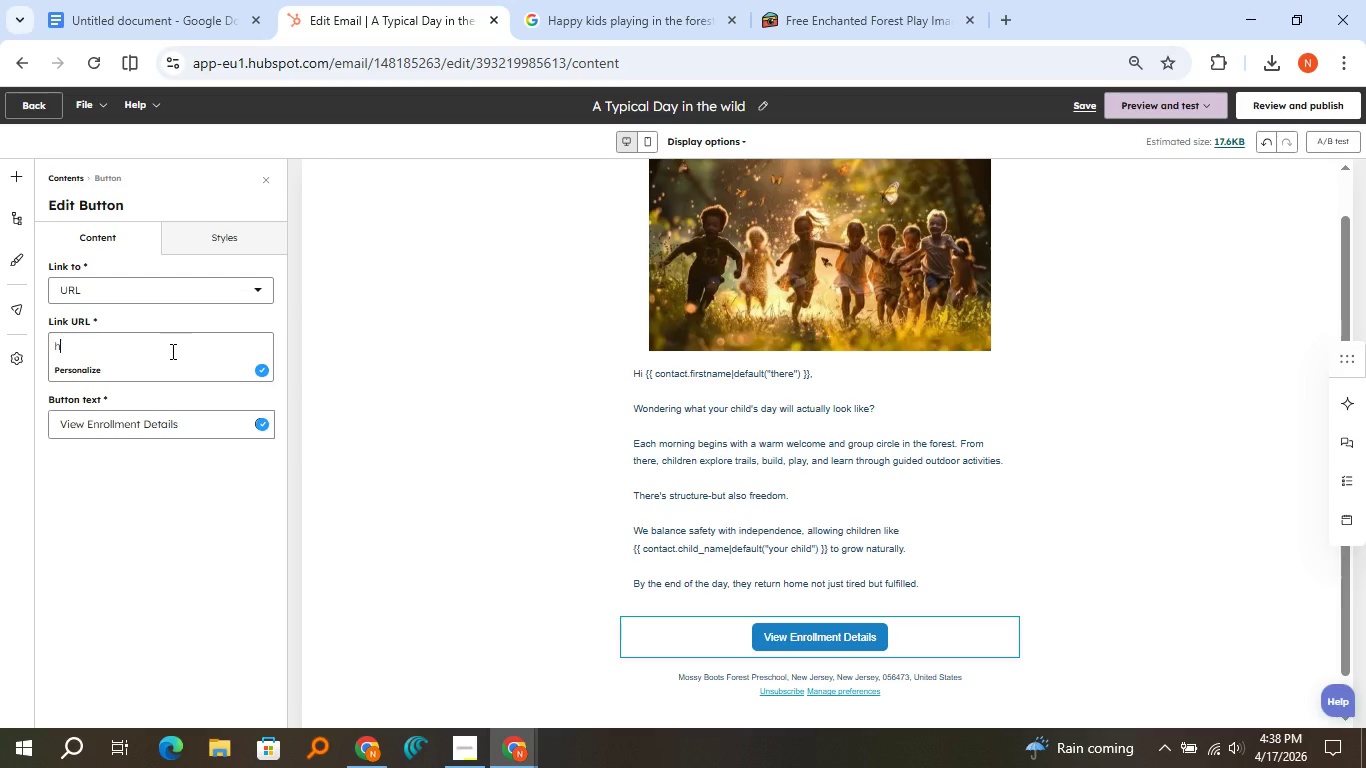 
type(https://mossy )
key(Backspace)
type(boots.com/enroll?utm_source=email&utm_campaign)
 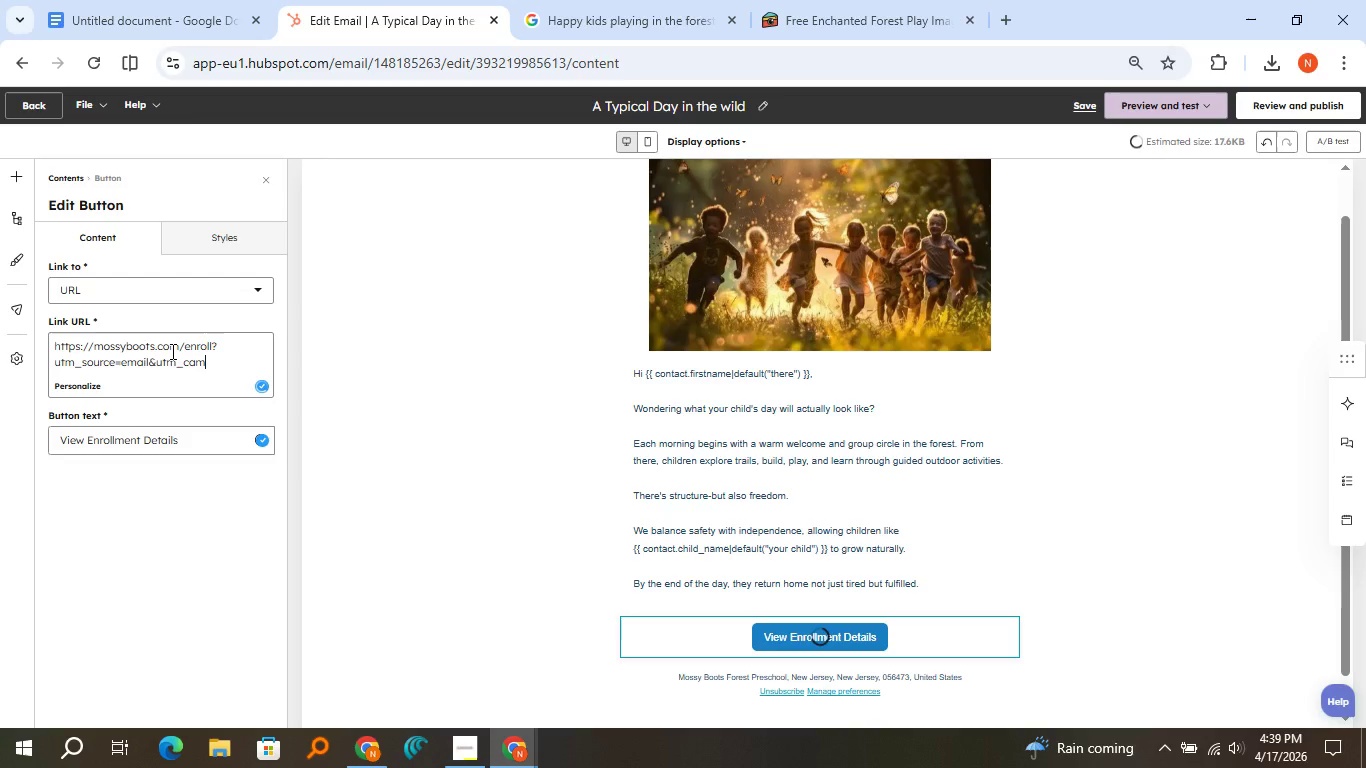 
wait(6.3)
 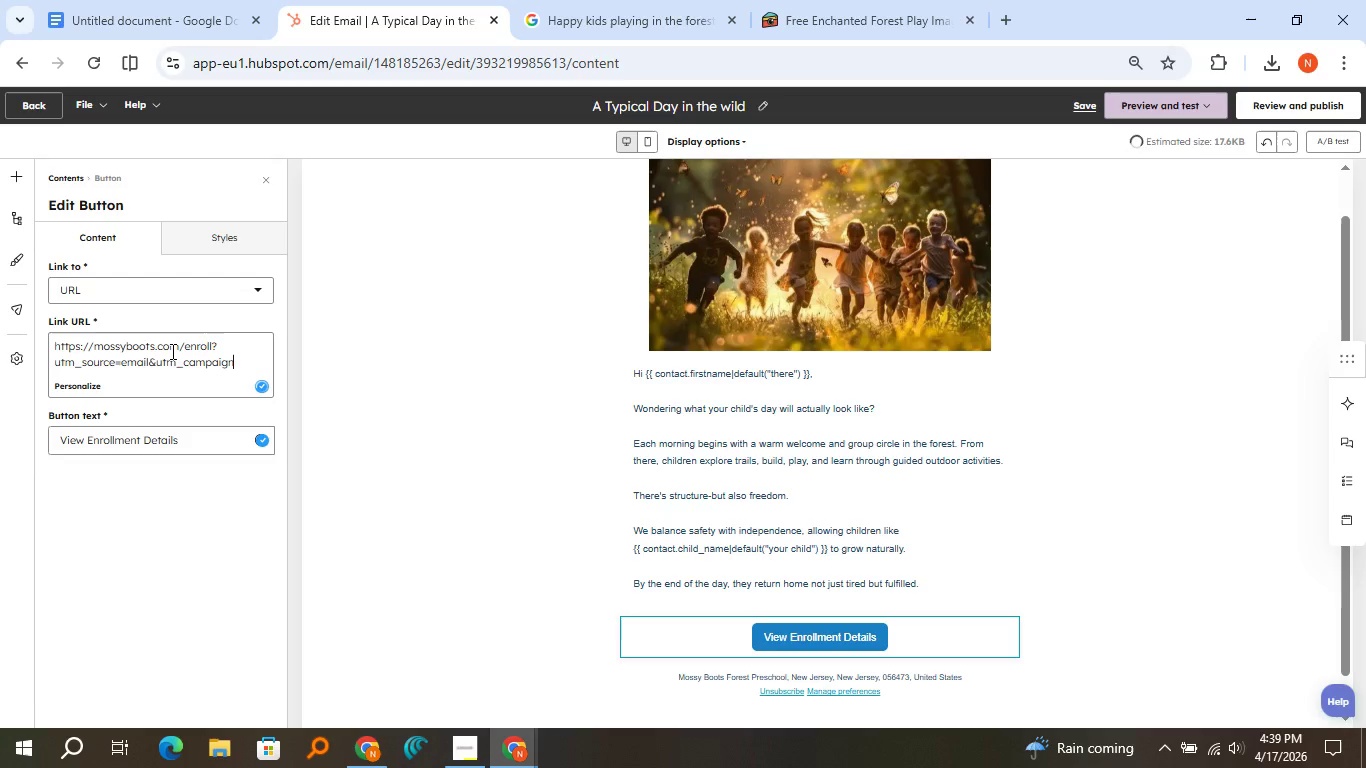 
type(=gearup)
 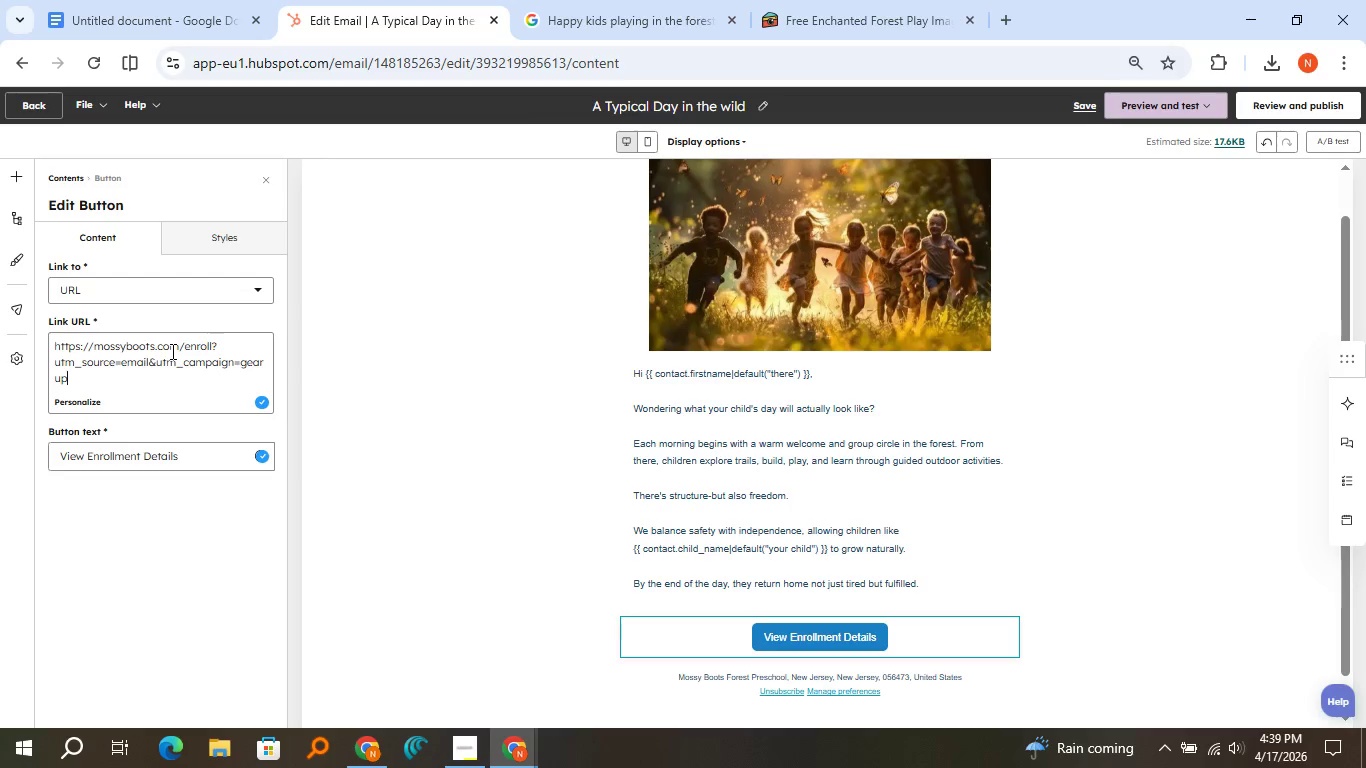 
left_click([243, 226])
 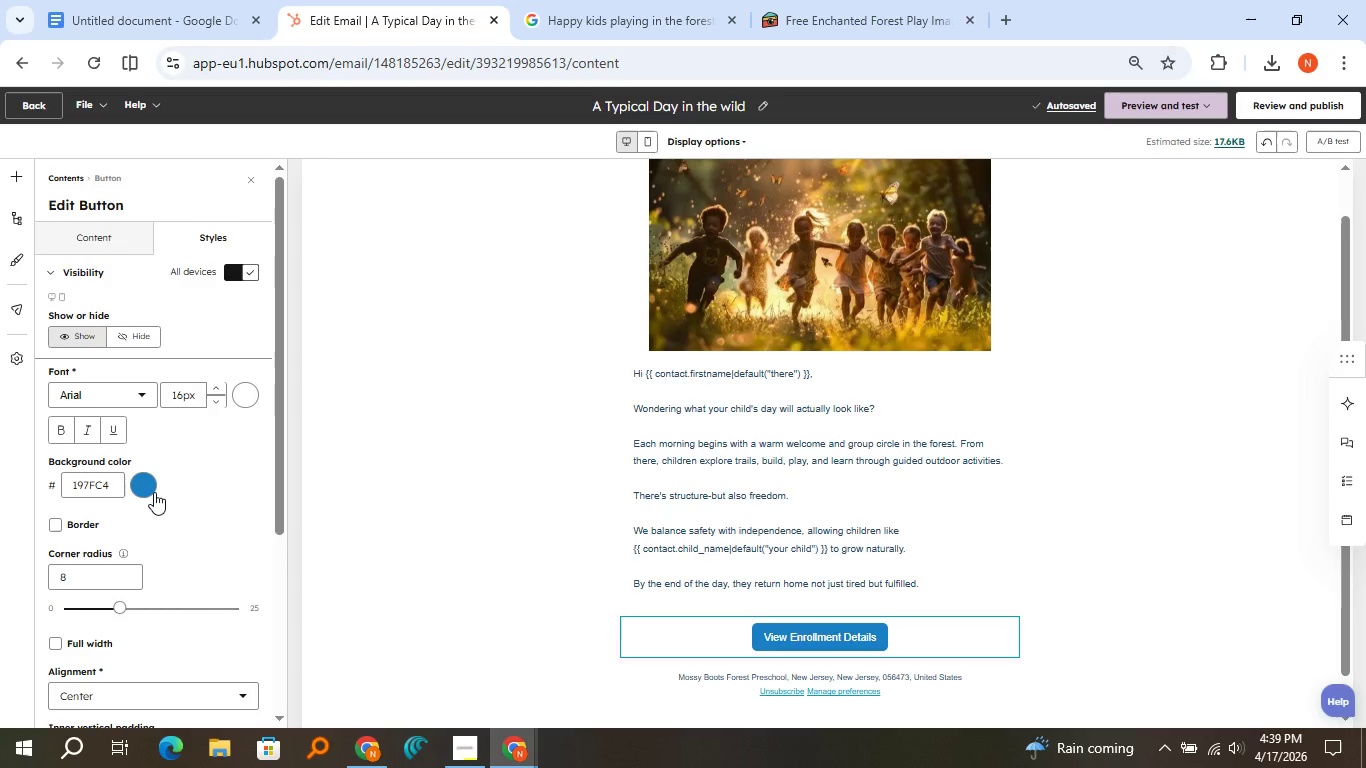 
left_click([154, 492])
 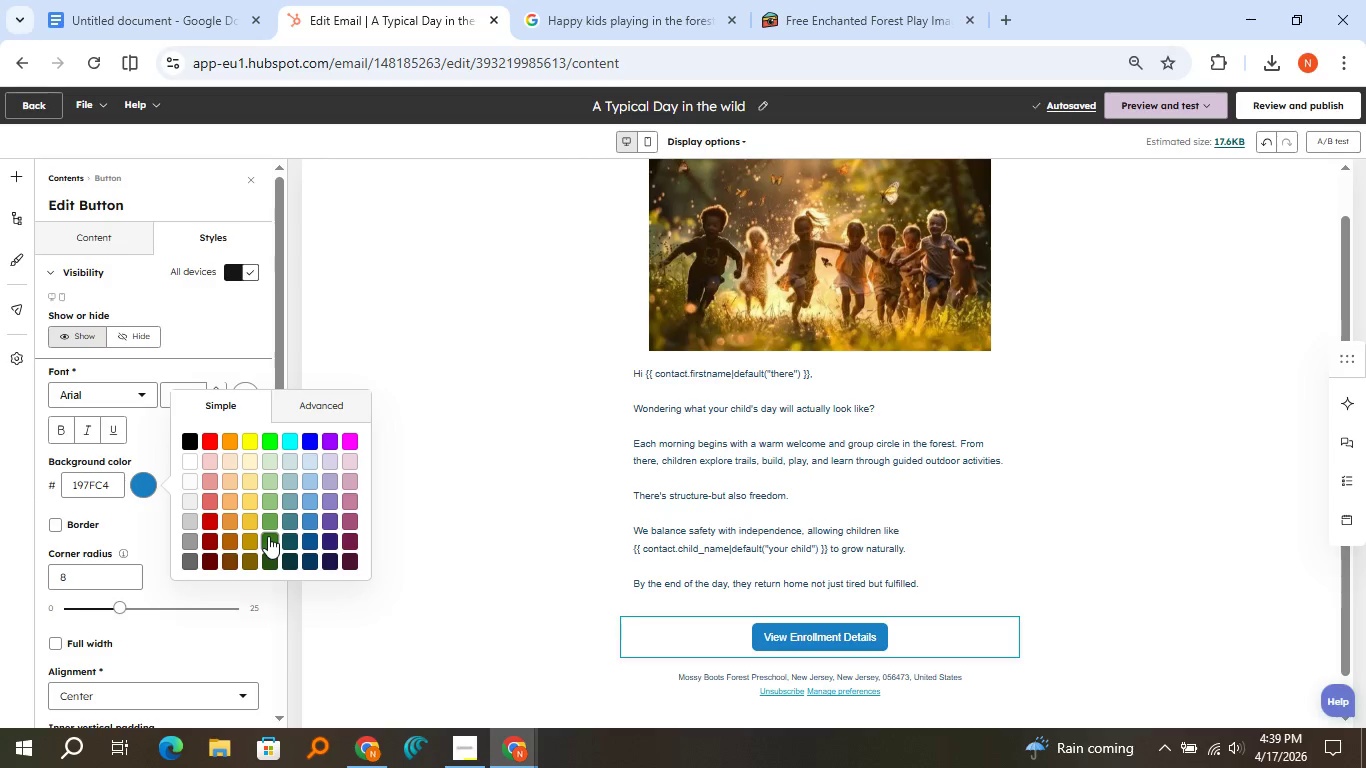 
left_click([268, 536])
 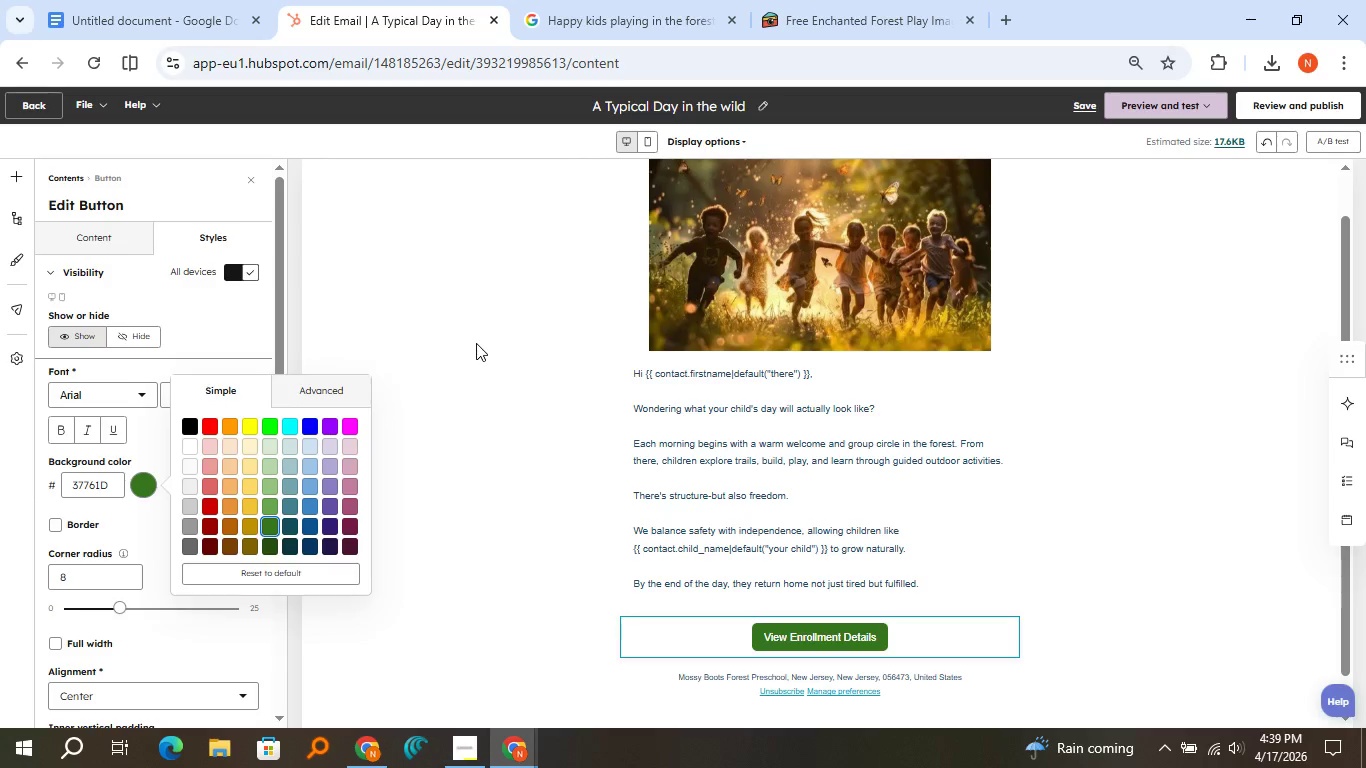 
left_click([476, 343])
 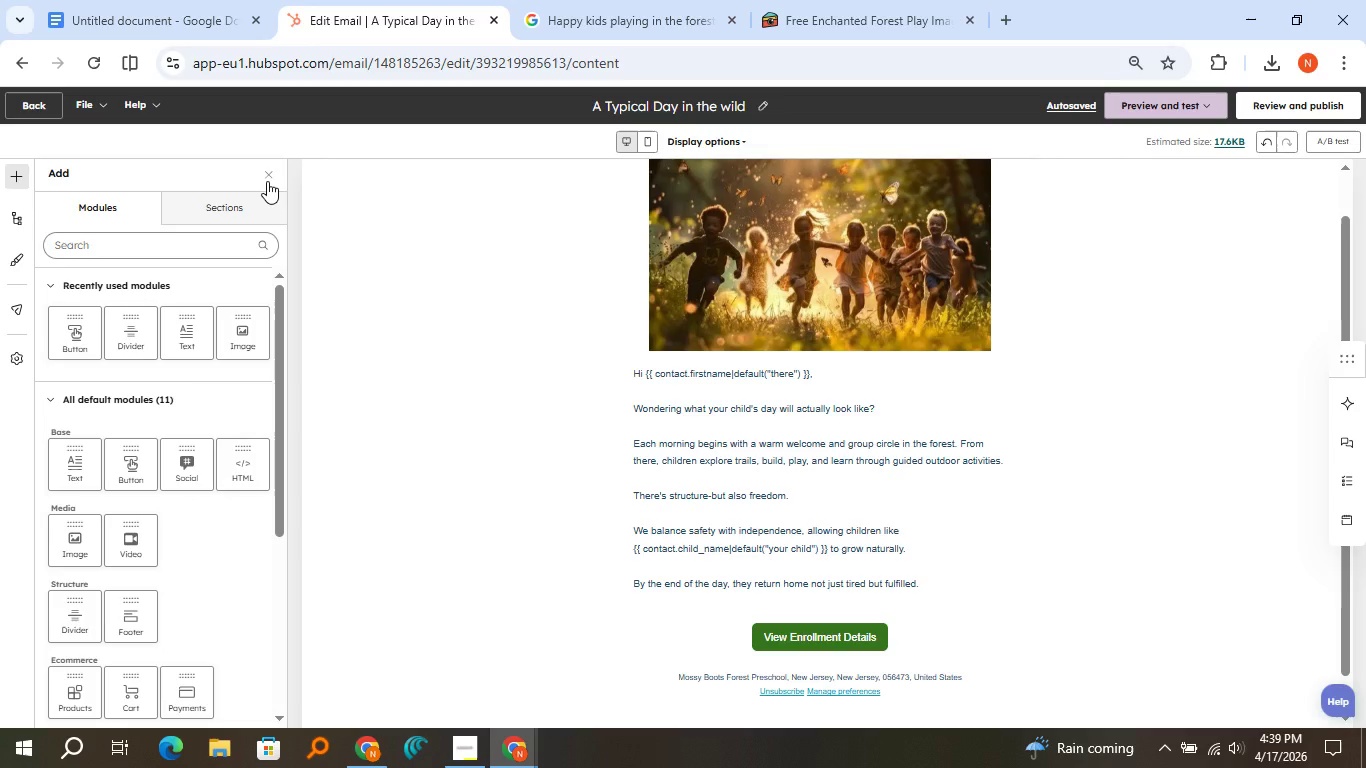 
wait(14.64)
 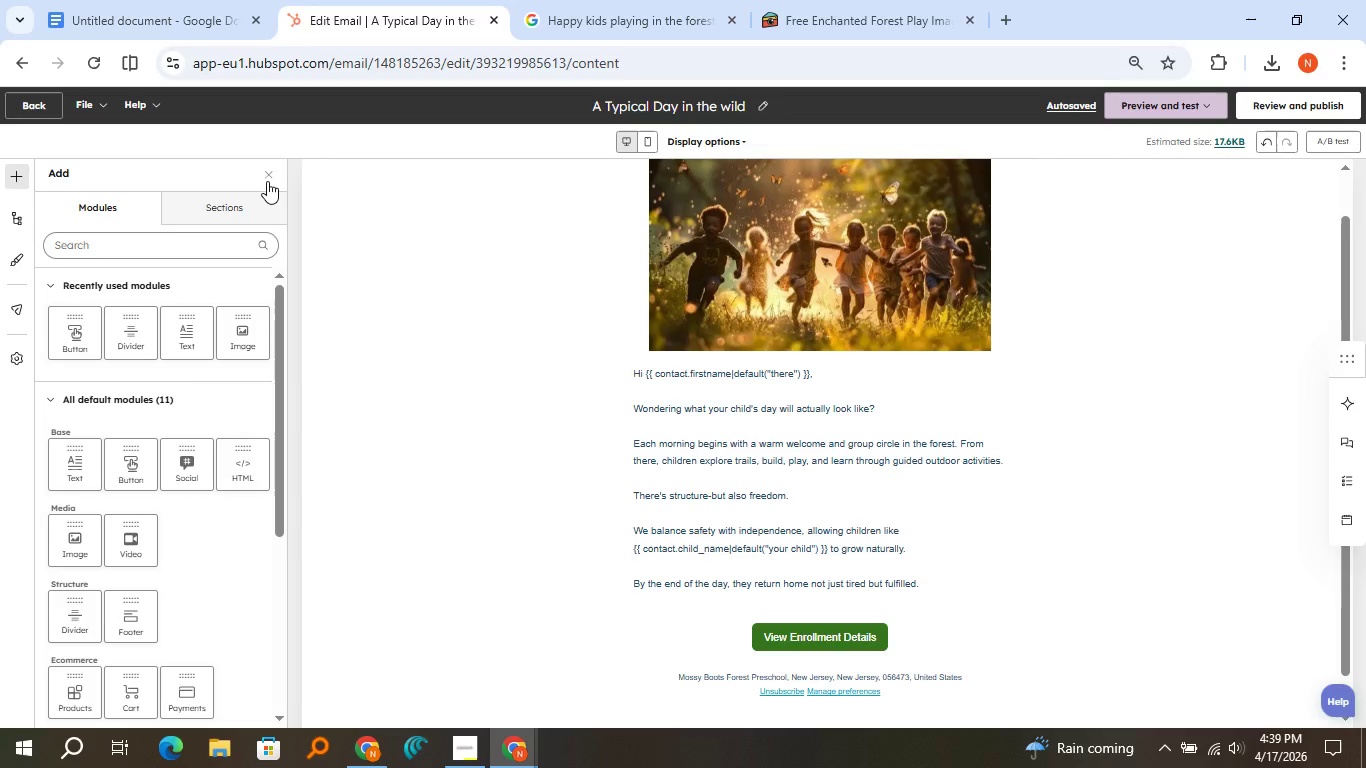 
left_click([1084, 102])
 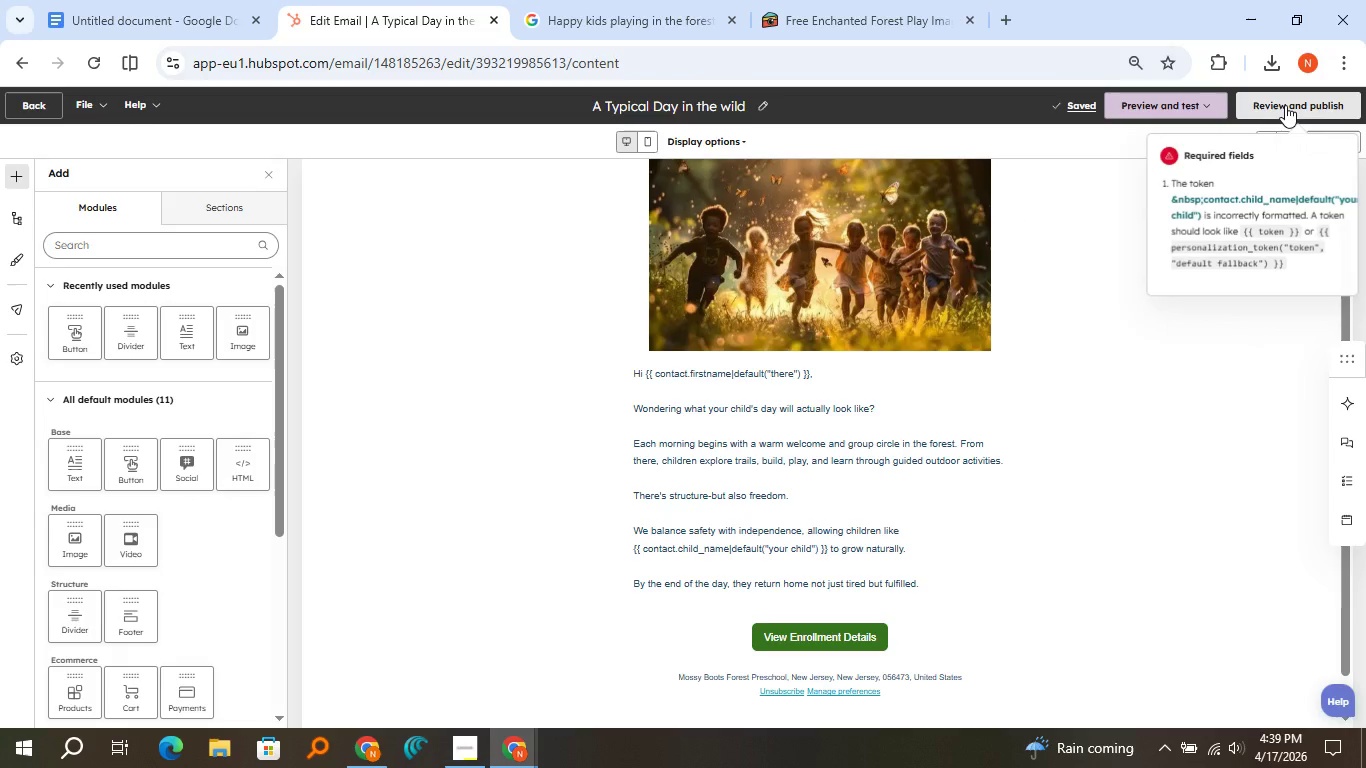 
left_click([1285, 105])
 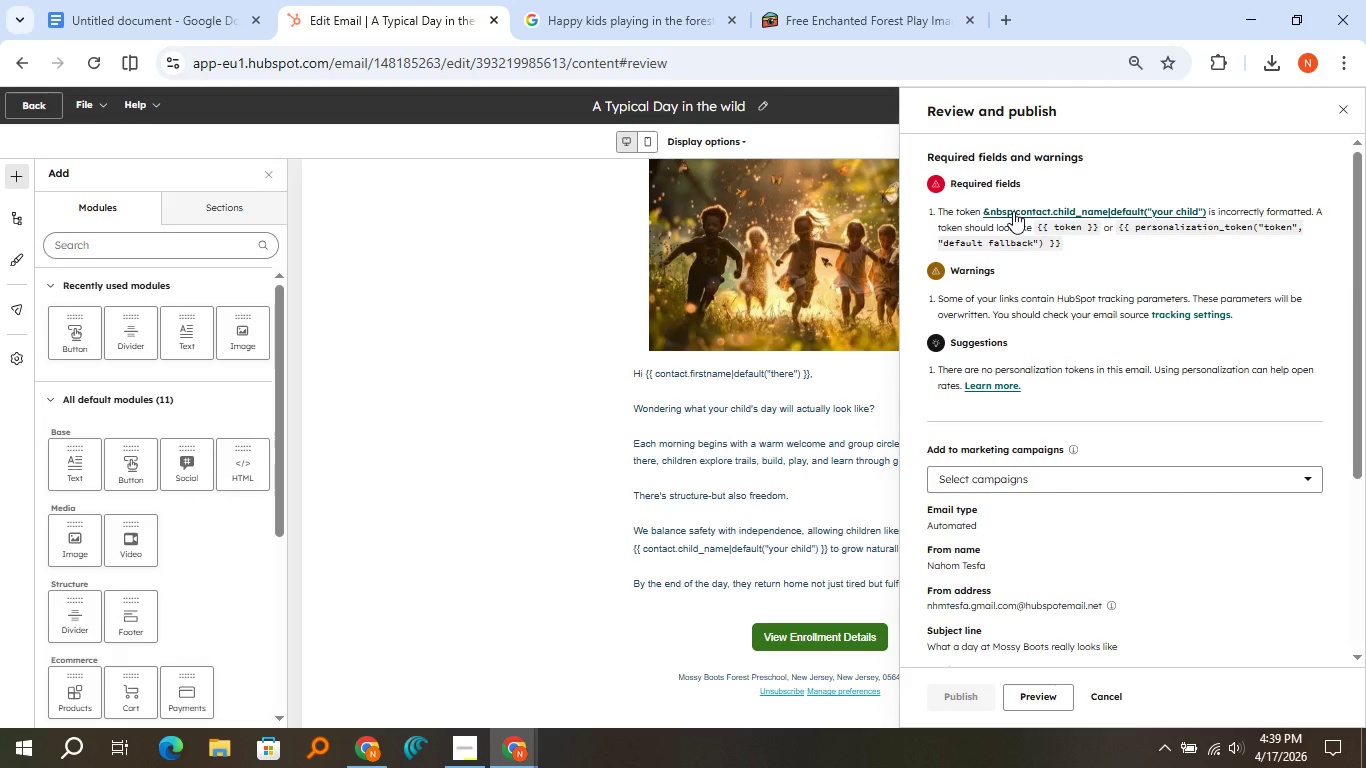 
wait(13.05)
 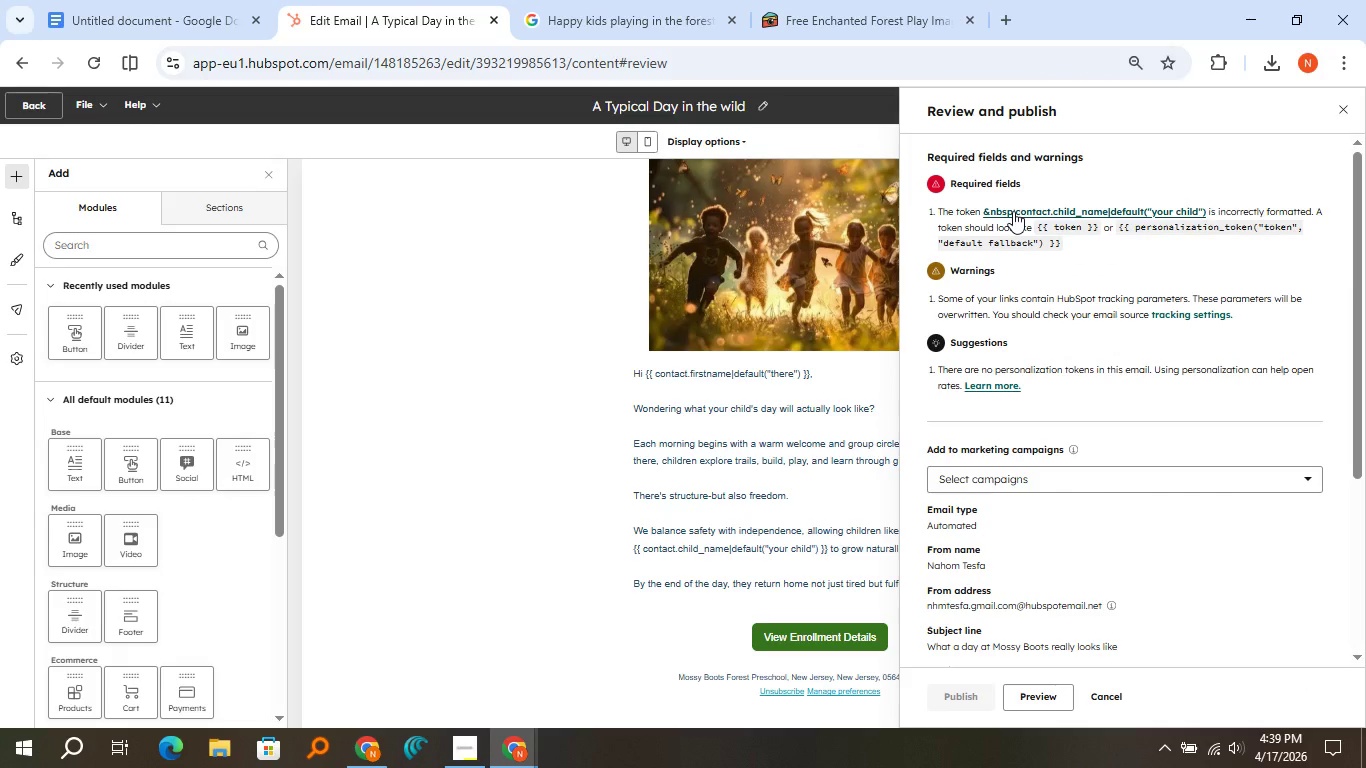 
left_click([1347, 121])
 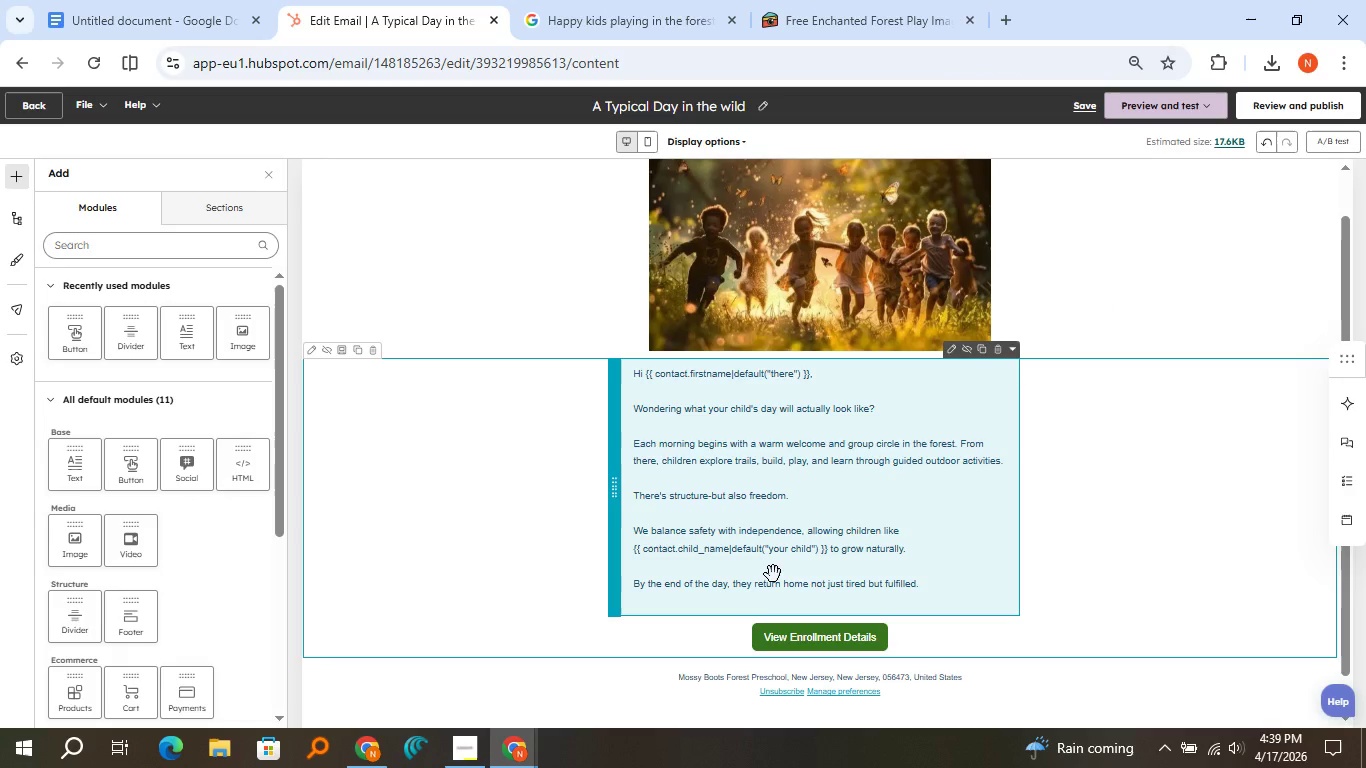 
wait(5.98)
 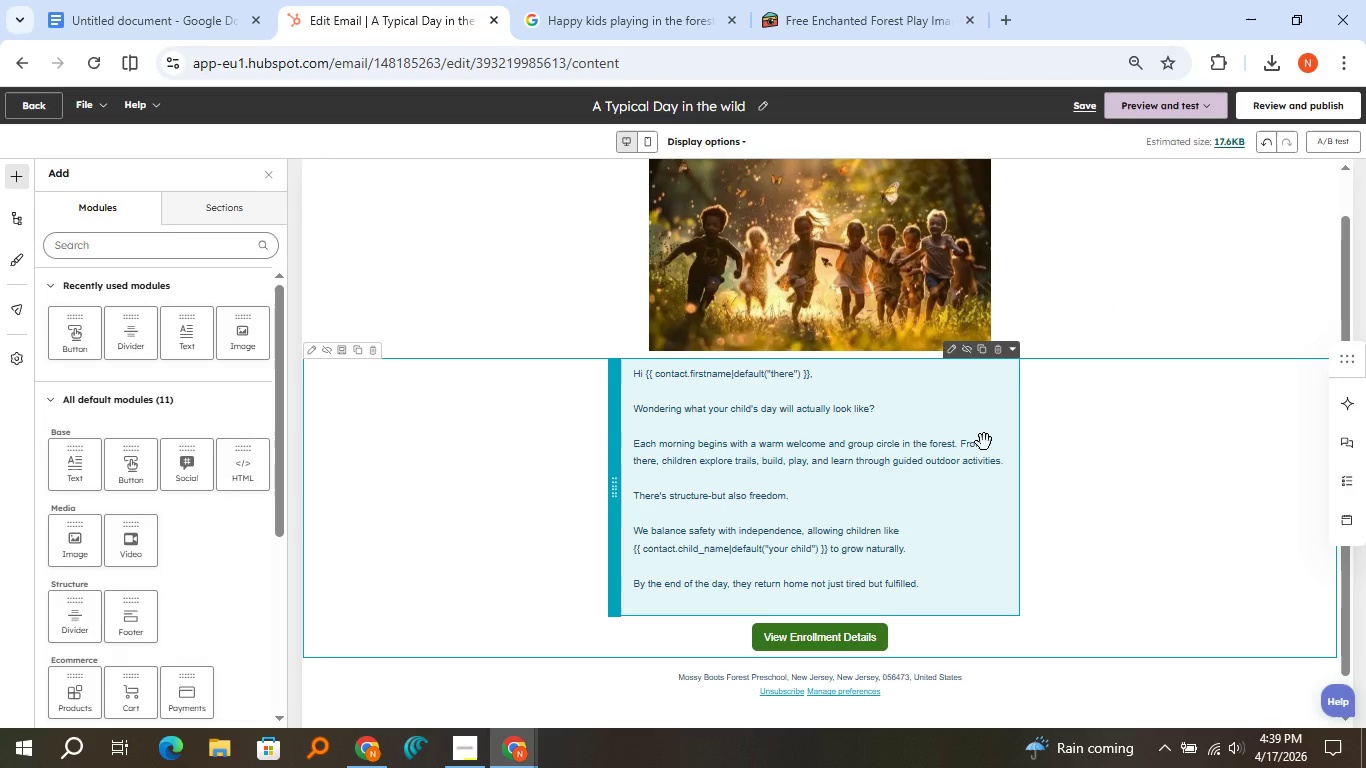 
left_click([773, 574])
 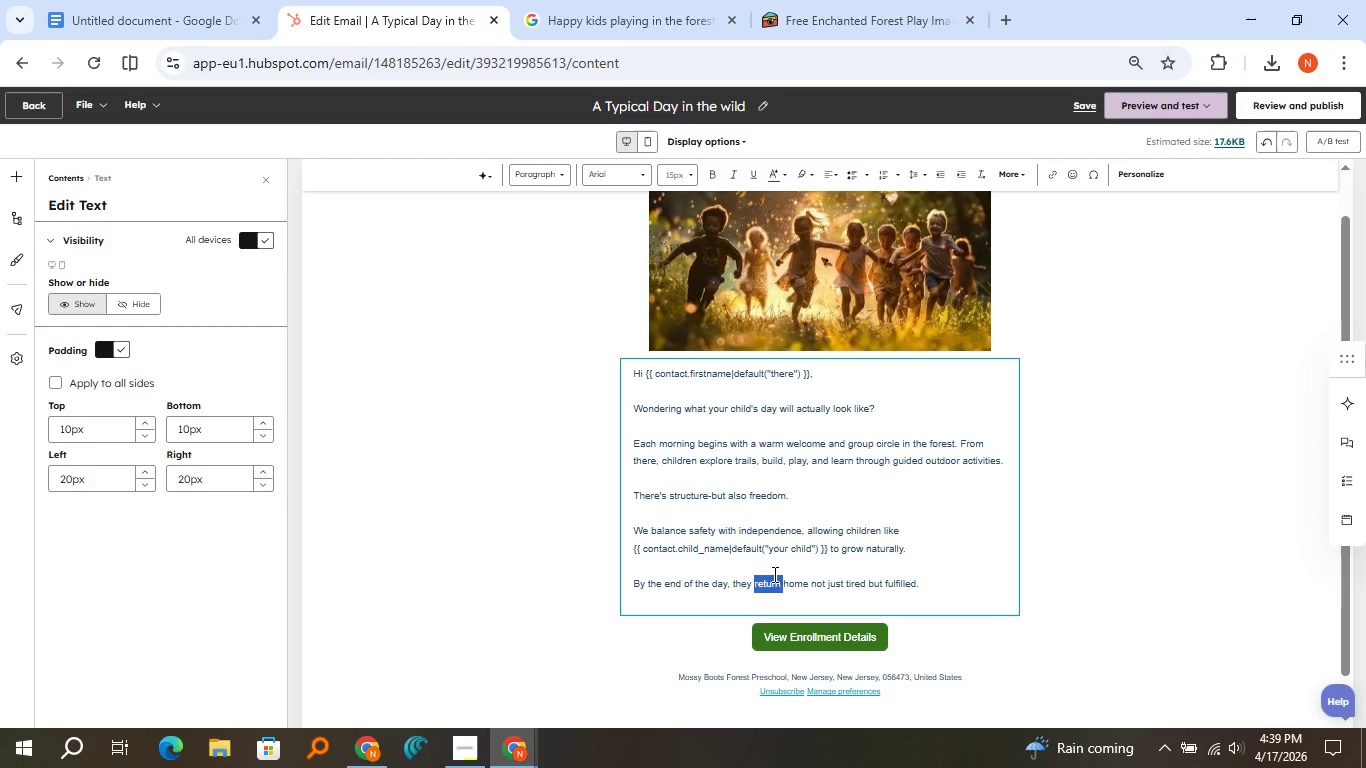 
double_click([773, 574])
 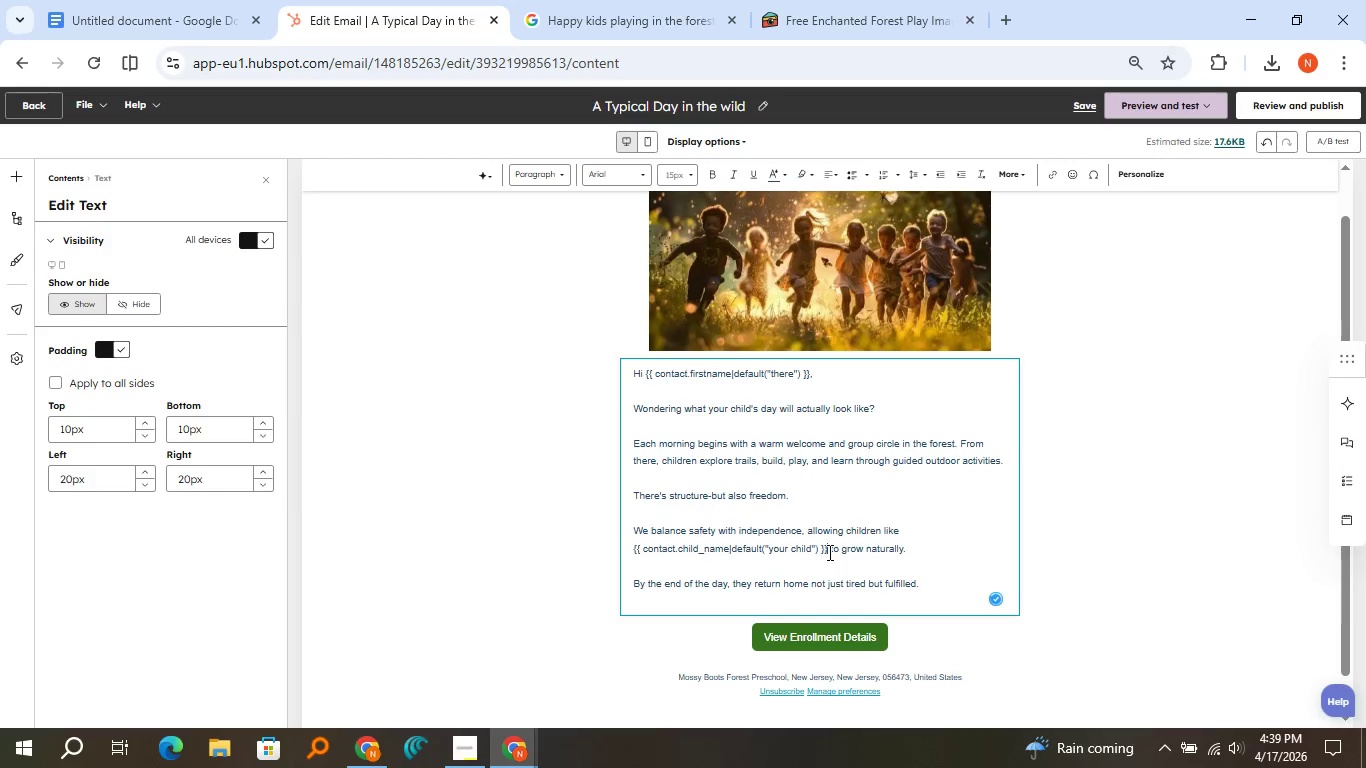 
left_click([828, 552])
 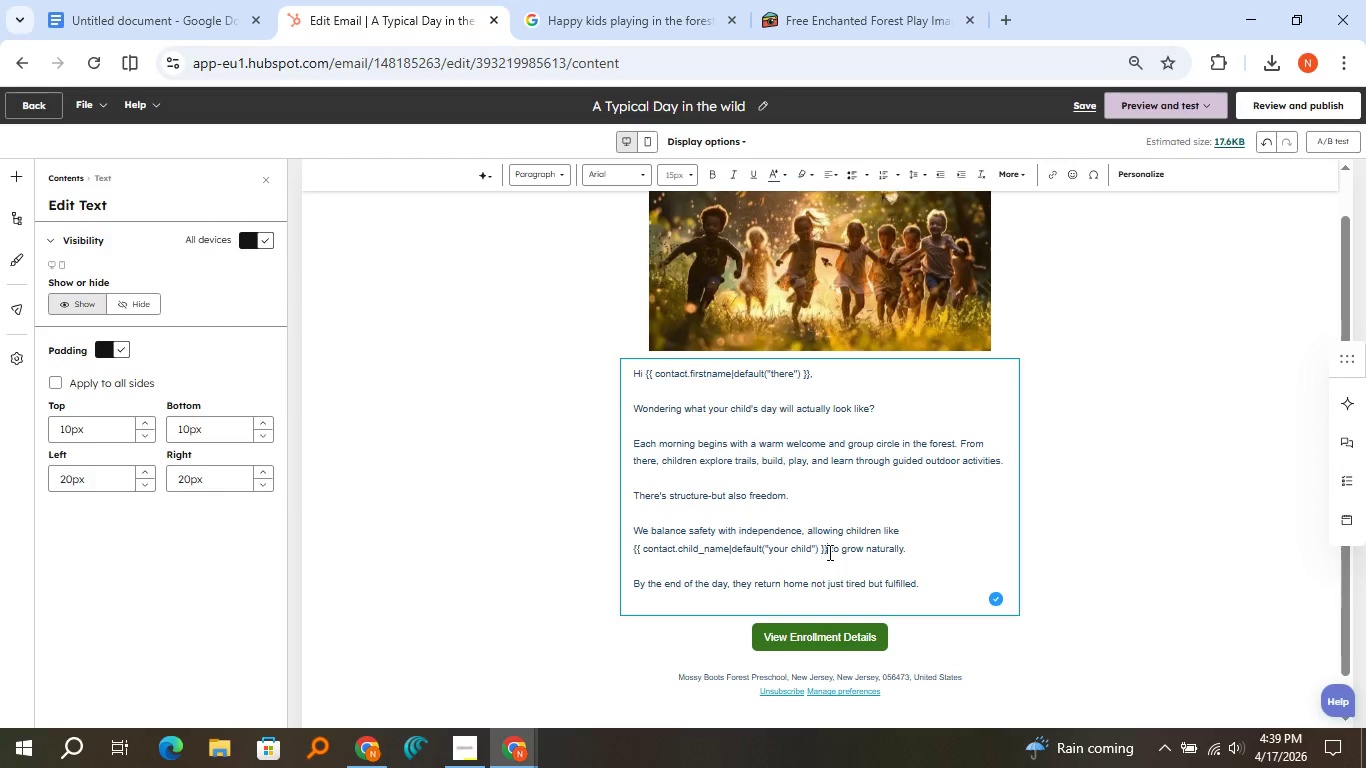 
key(Control+Backspace)
 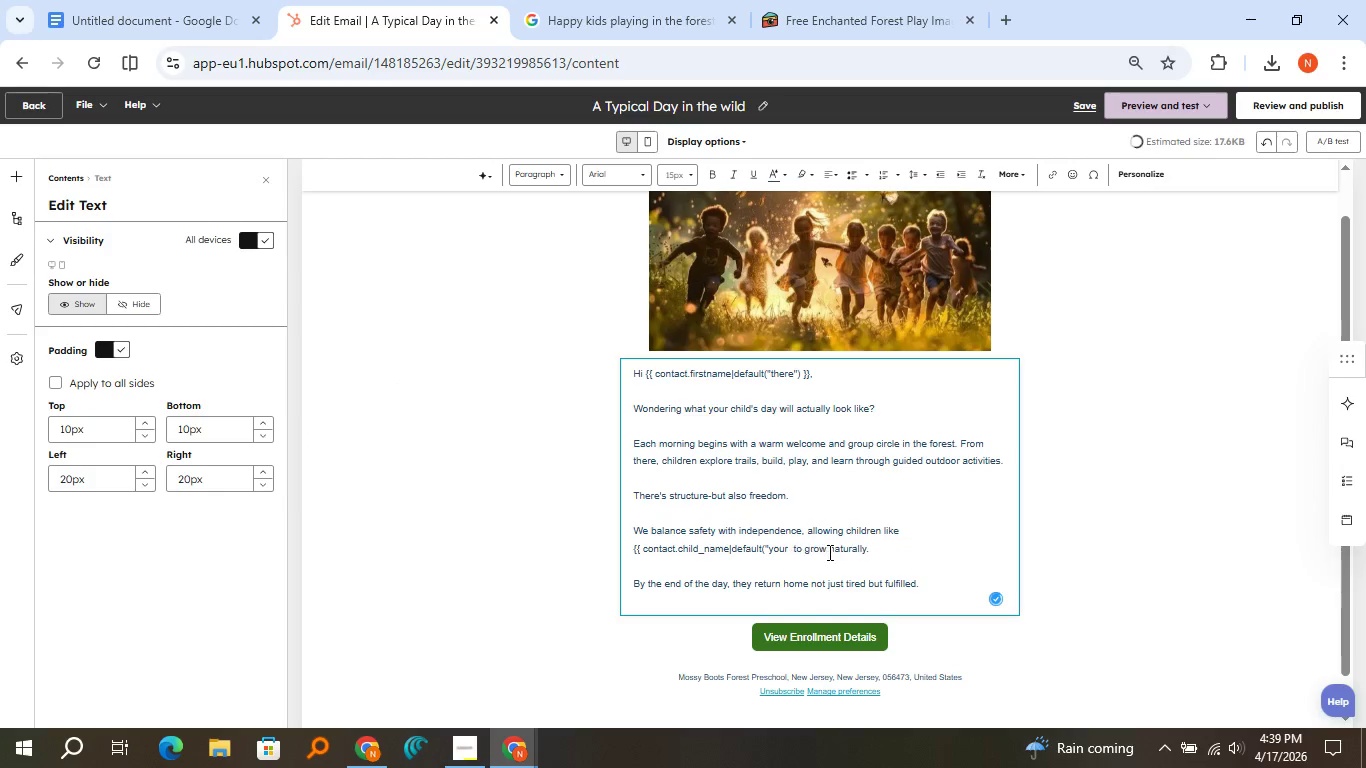 
key(Control+Backspace)
 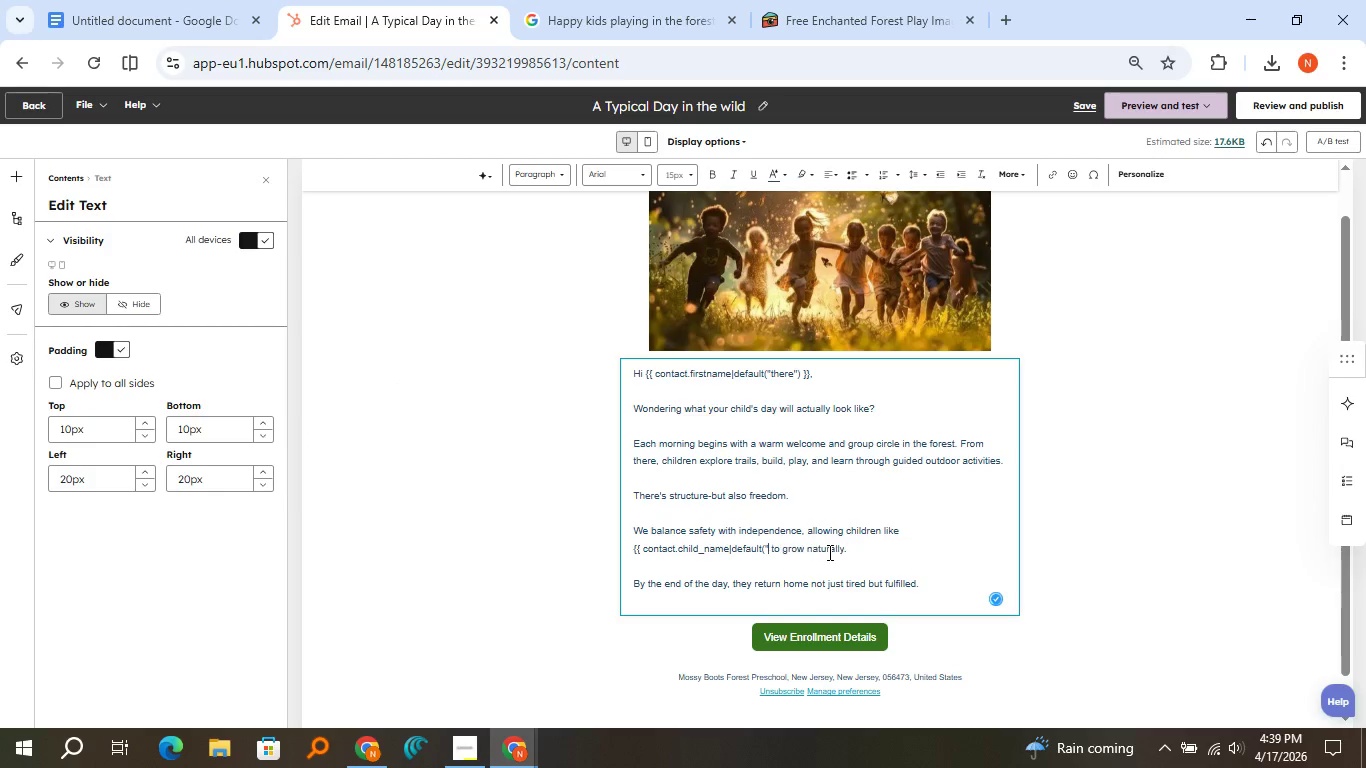 
key(Control+Backspace)
 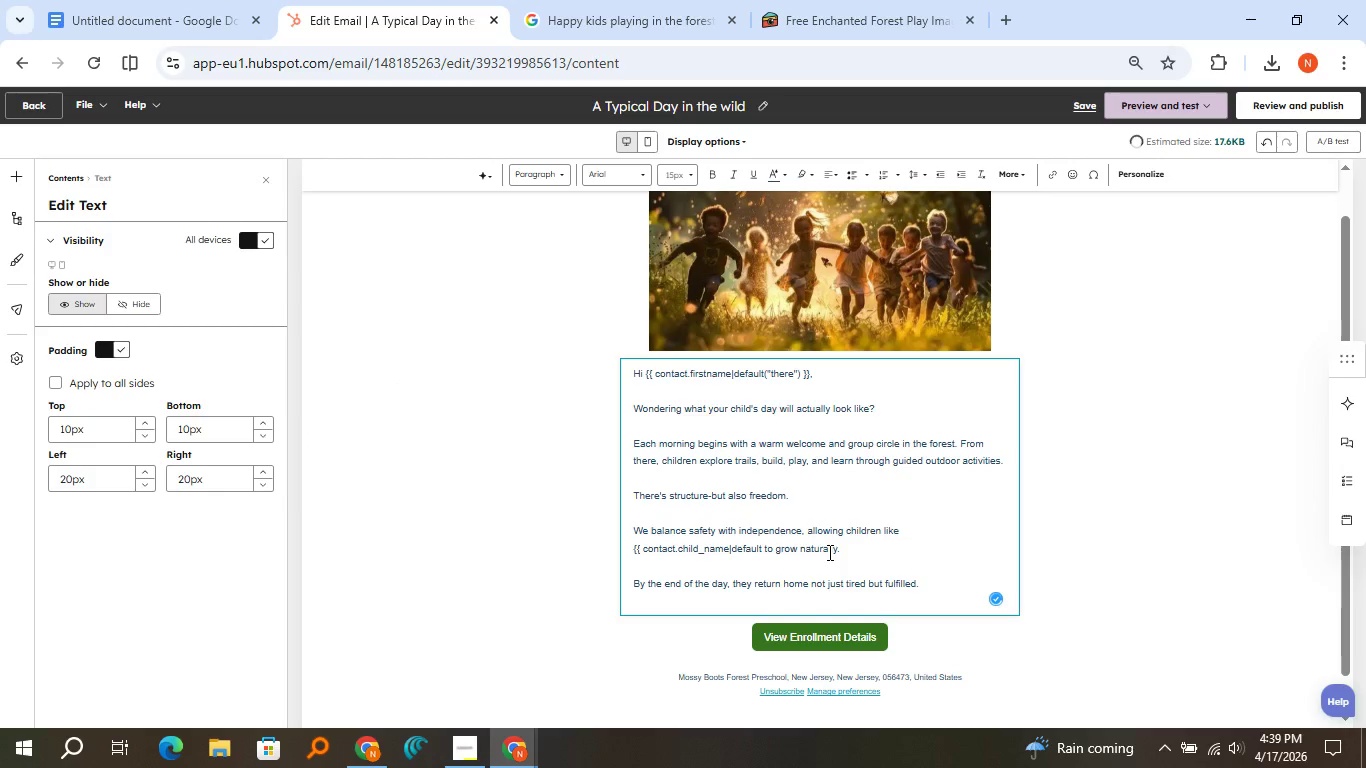 
key(Control+Backspace)
 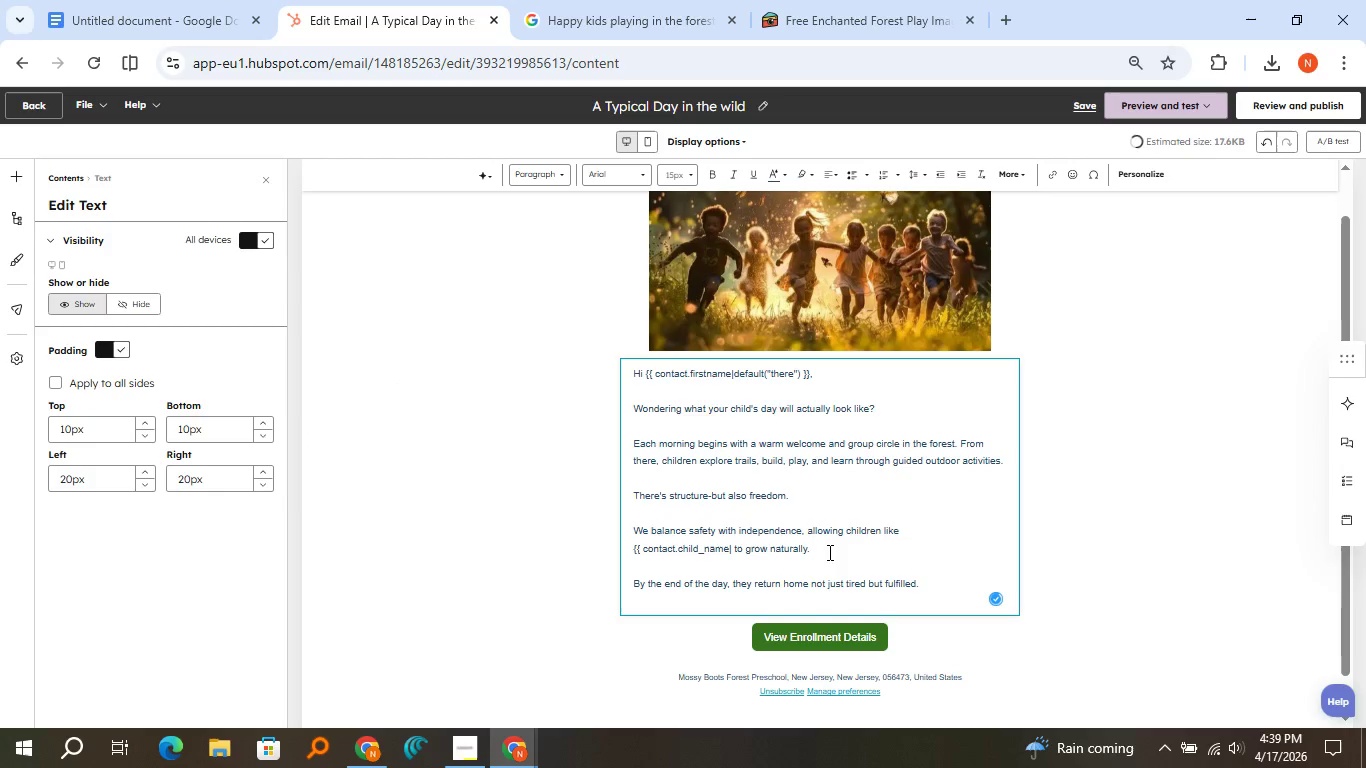 
key(Control+Backspace)
 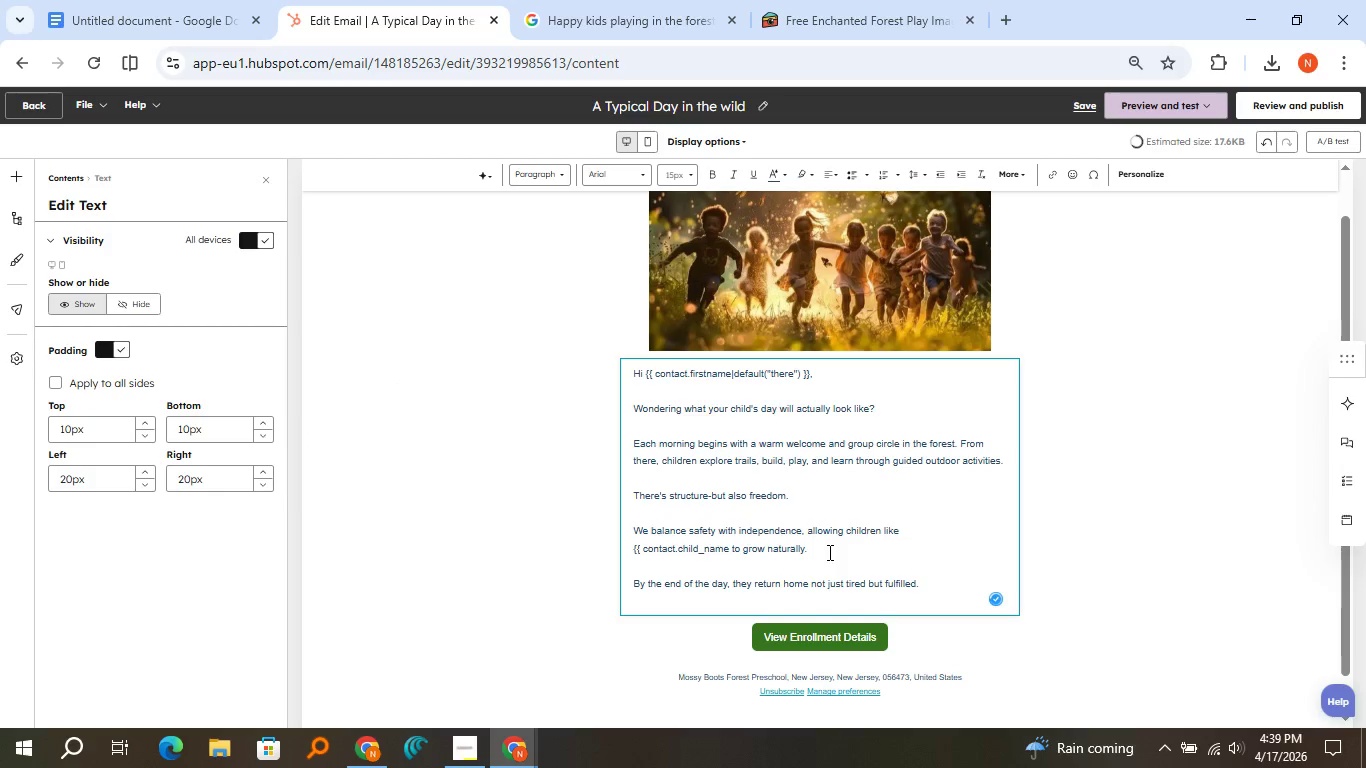 
key(Control+Backspace)
 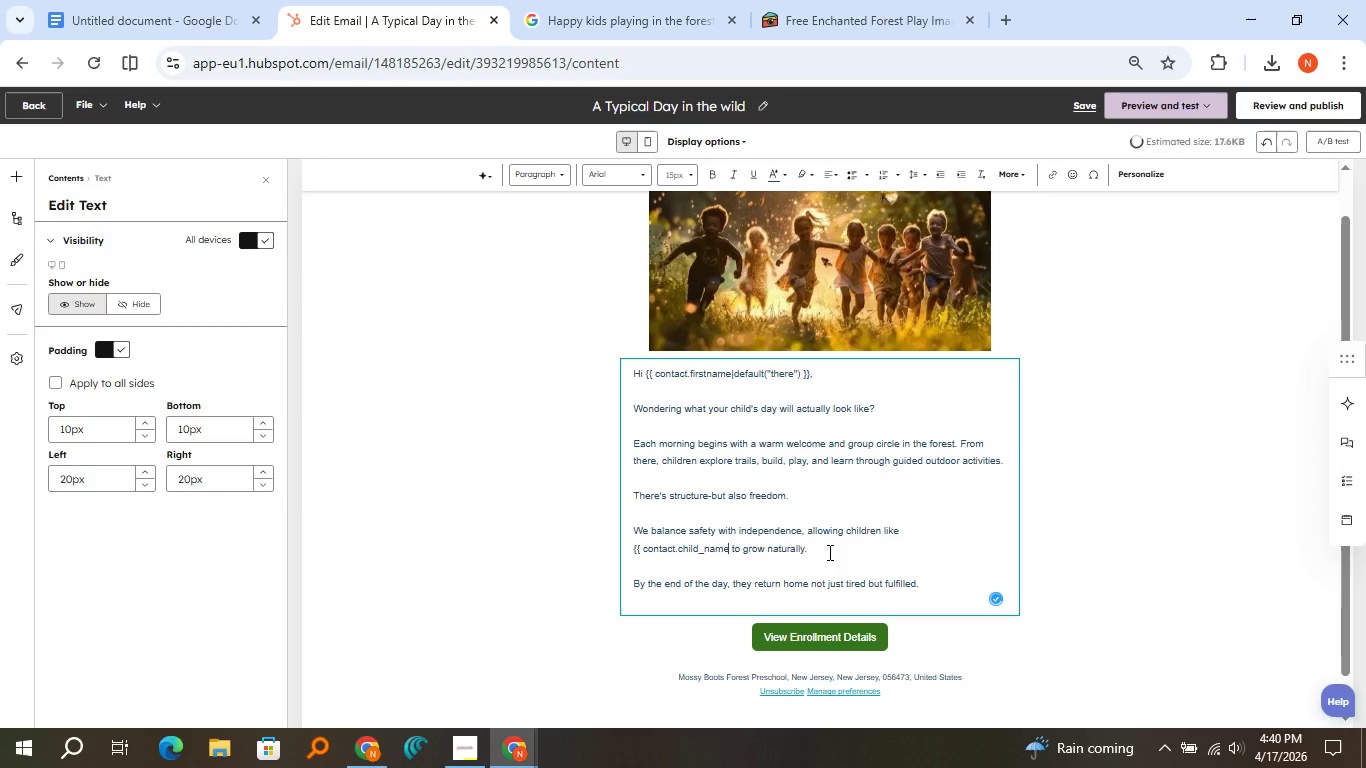 
key(Control+Backspace)
 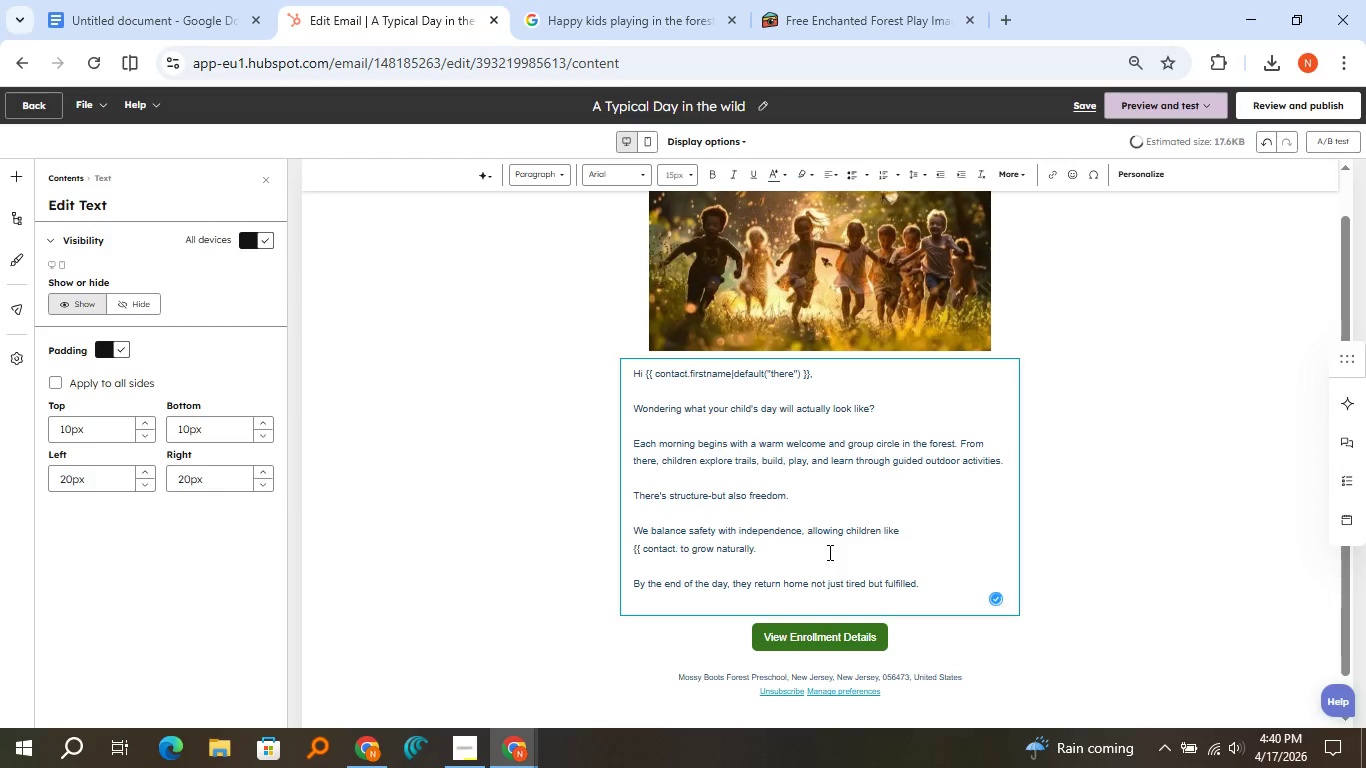 
key(Control+Backspace)
 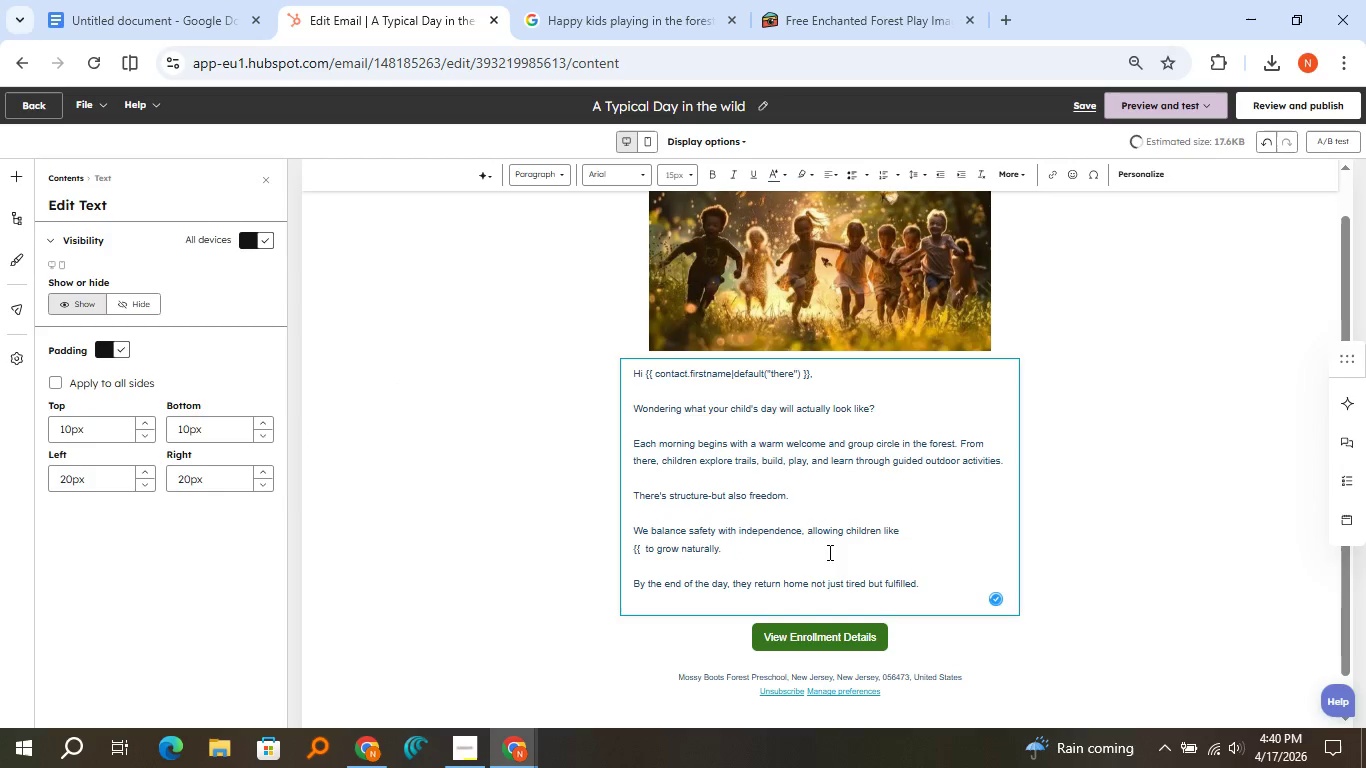 
key(Control+Backspace)
 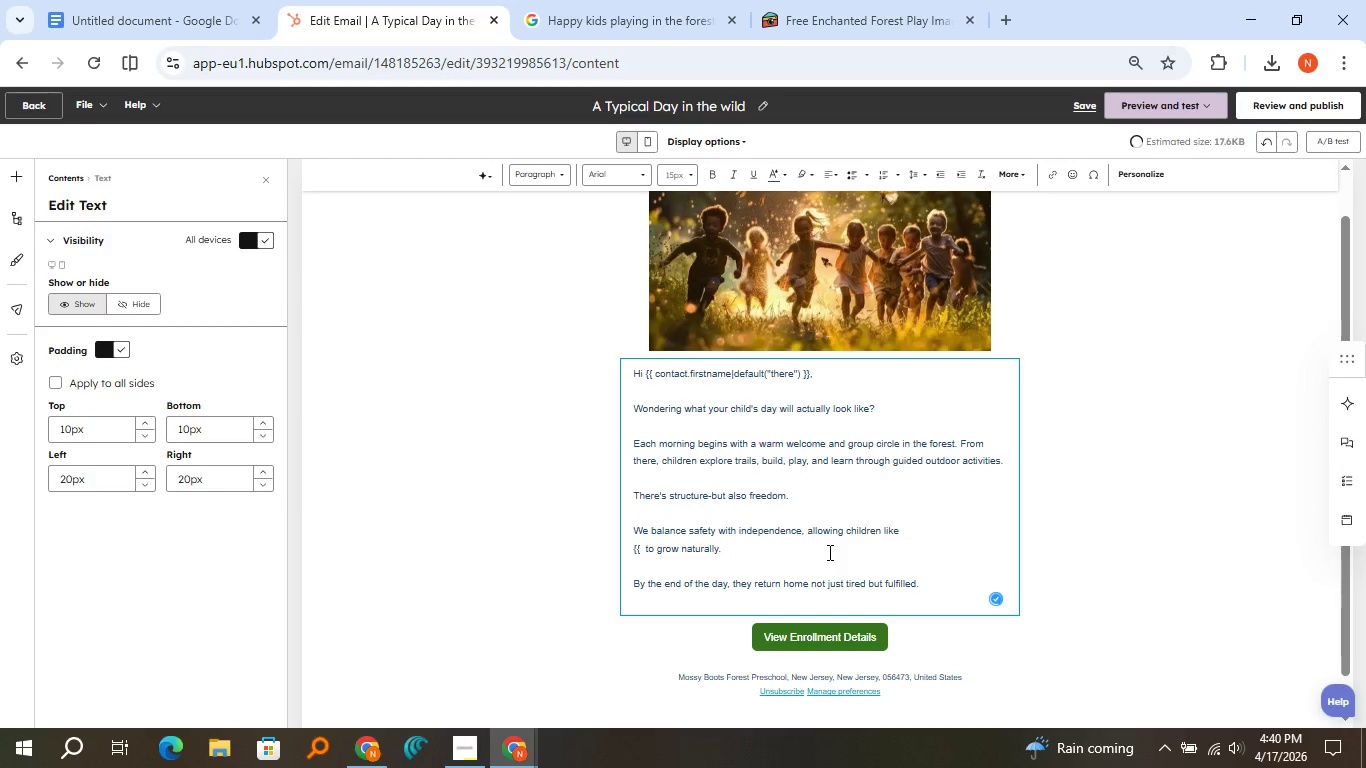 
key(Control+Backspace)
 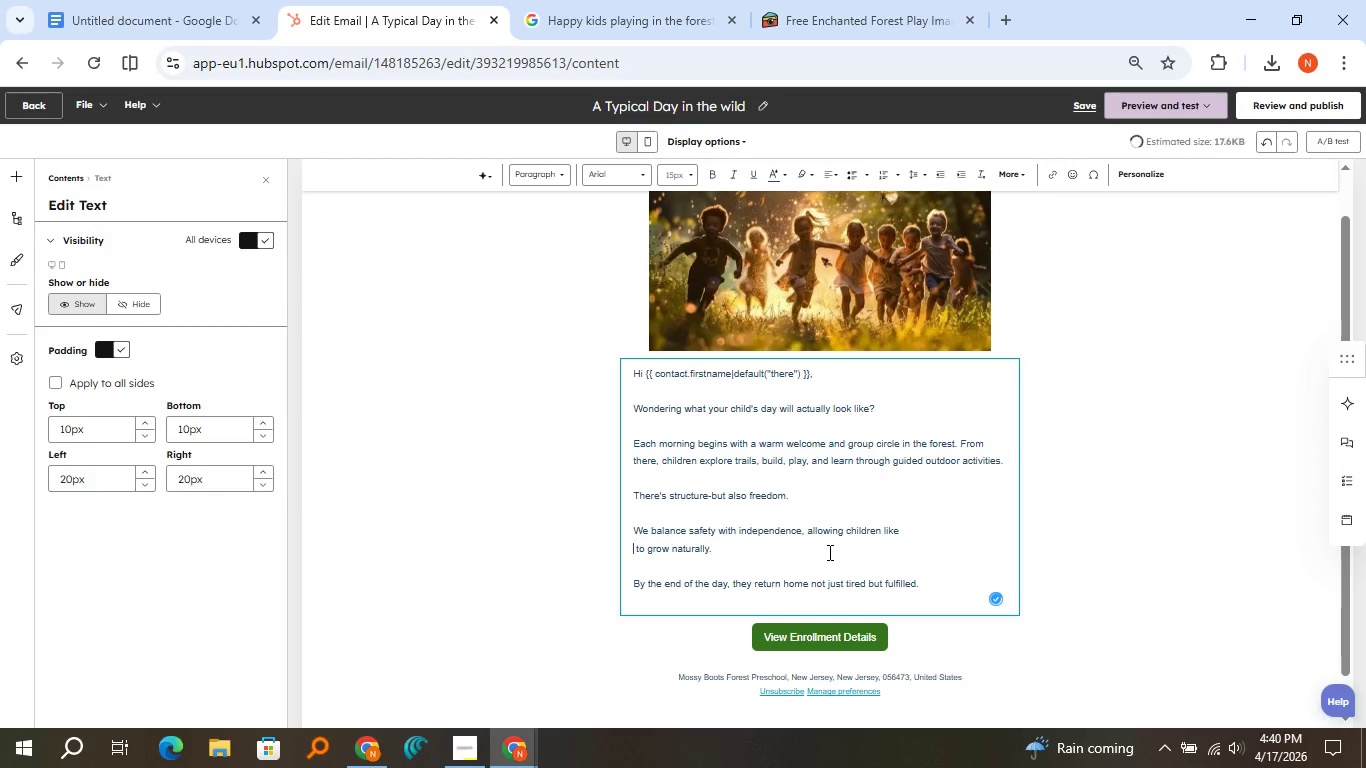 
key(Control+Backspace)
 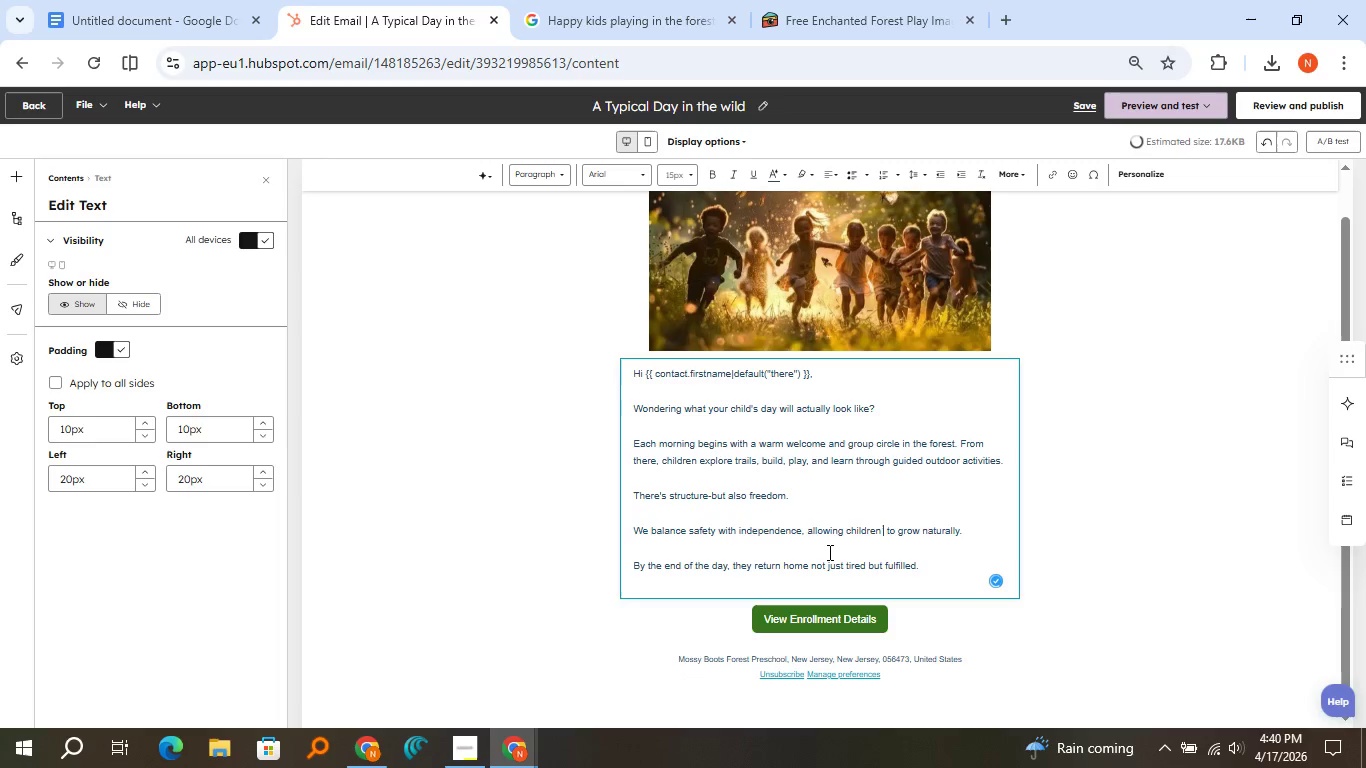 
key(Control+Backspace)
 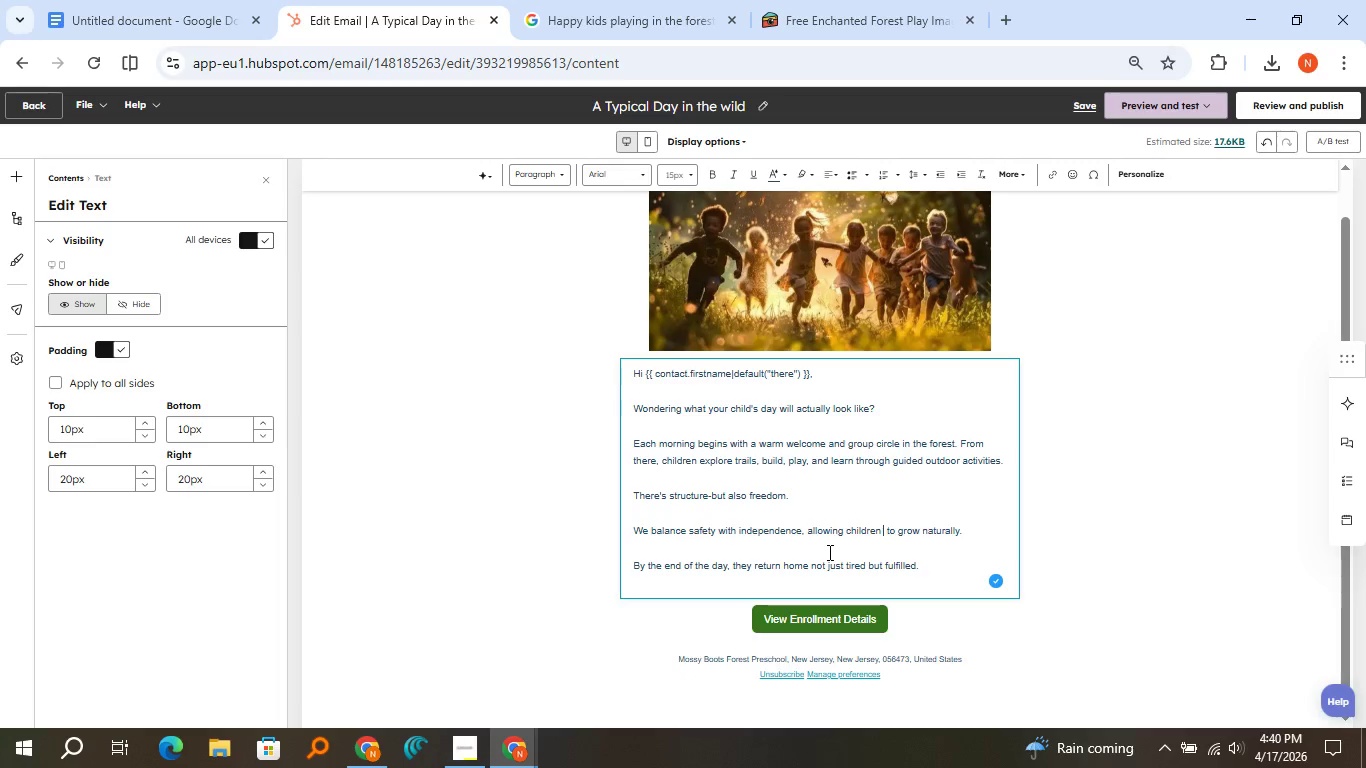 
key(Shift+BracketLeft)
 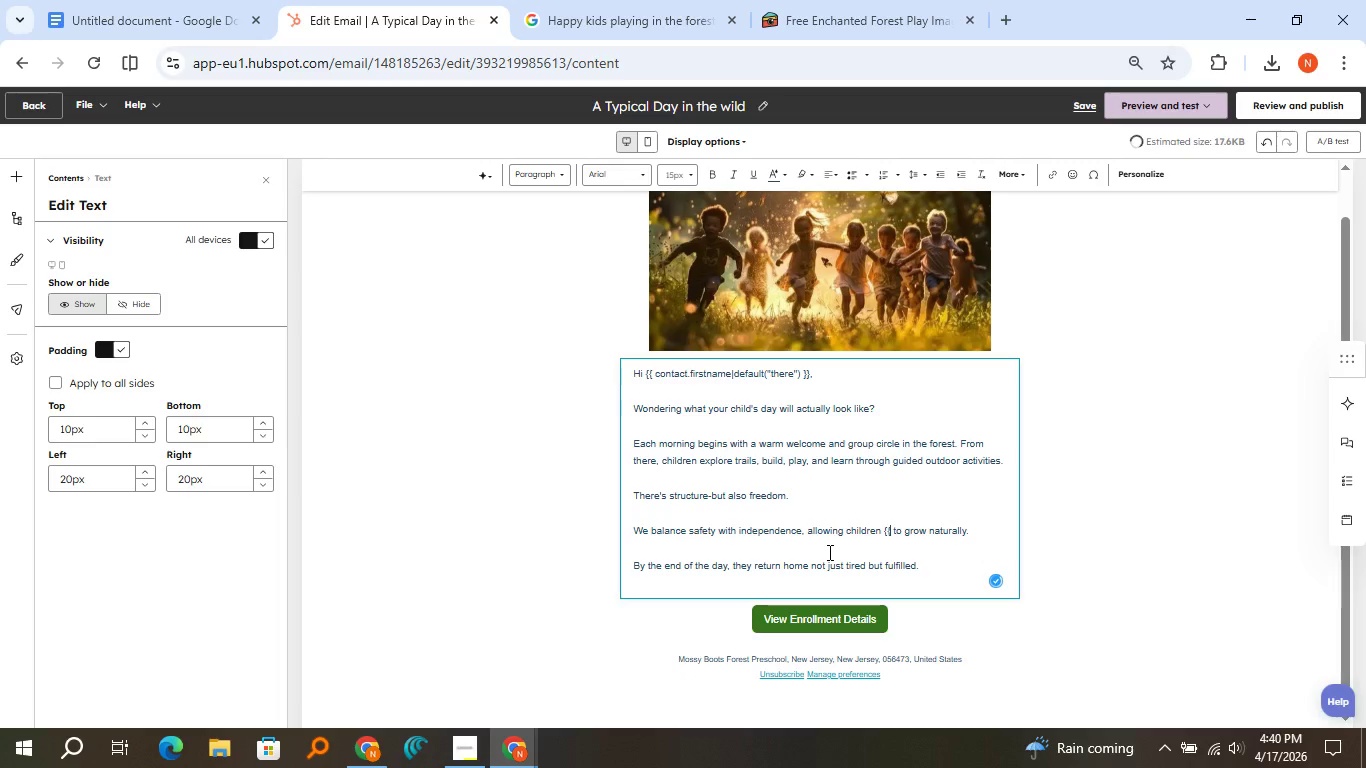 
key(Shift+BracketLeft)
 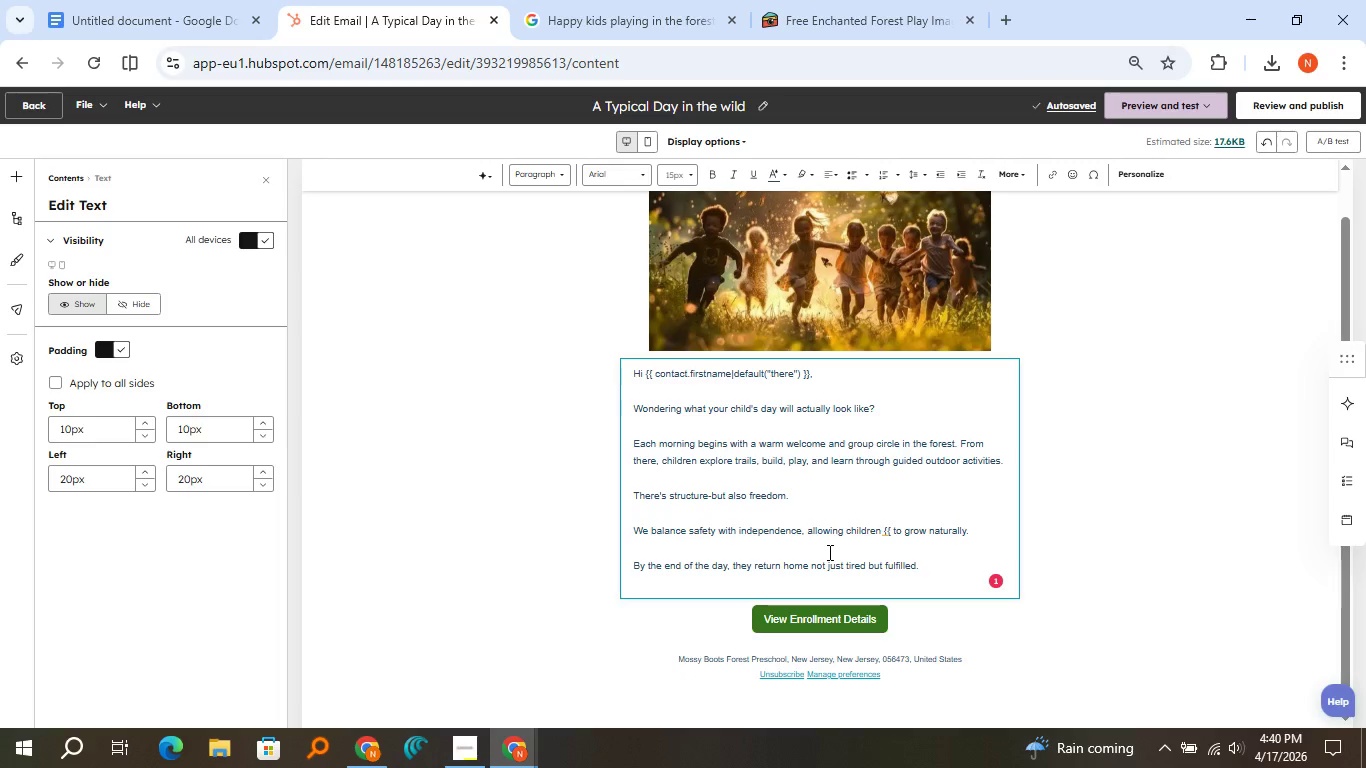 
wait(6.34)
 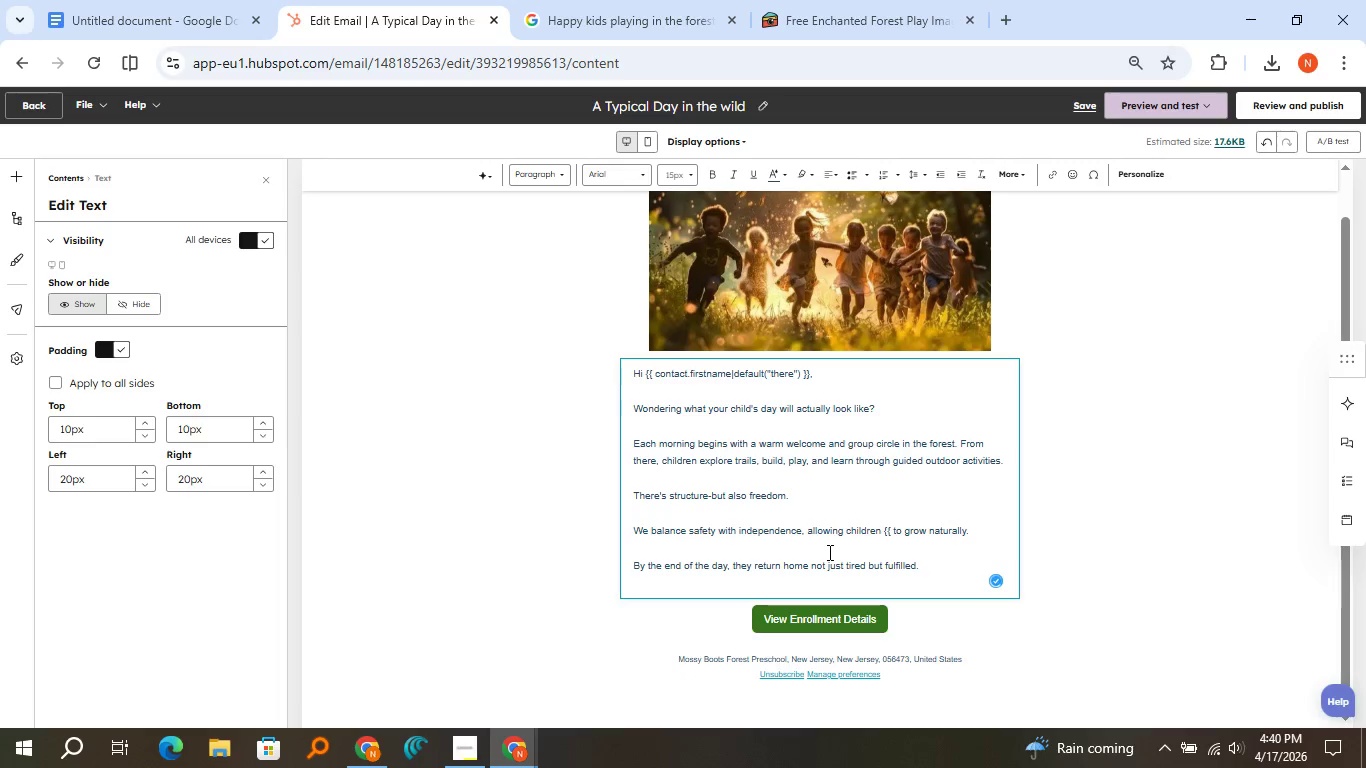 
type( contact. )
 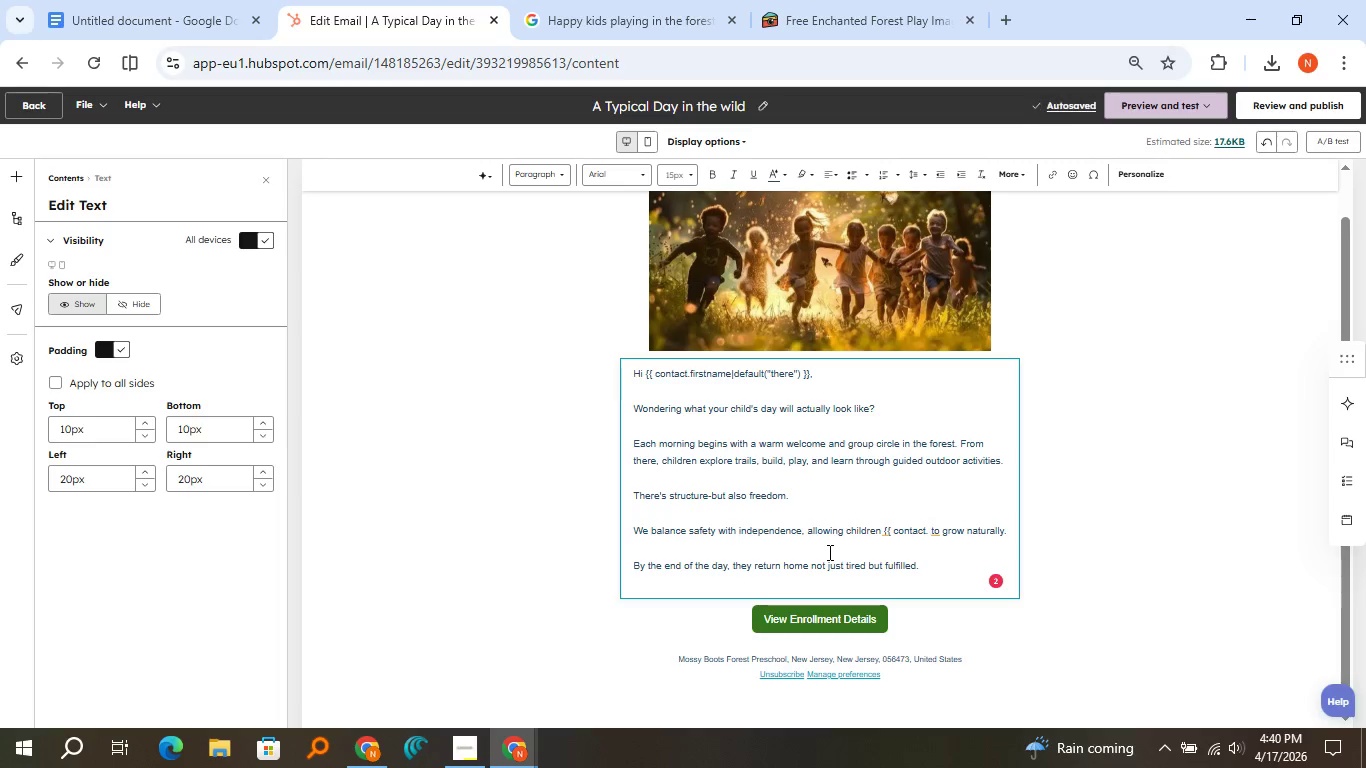 
key(Backspace)
type(child_name)
 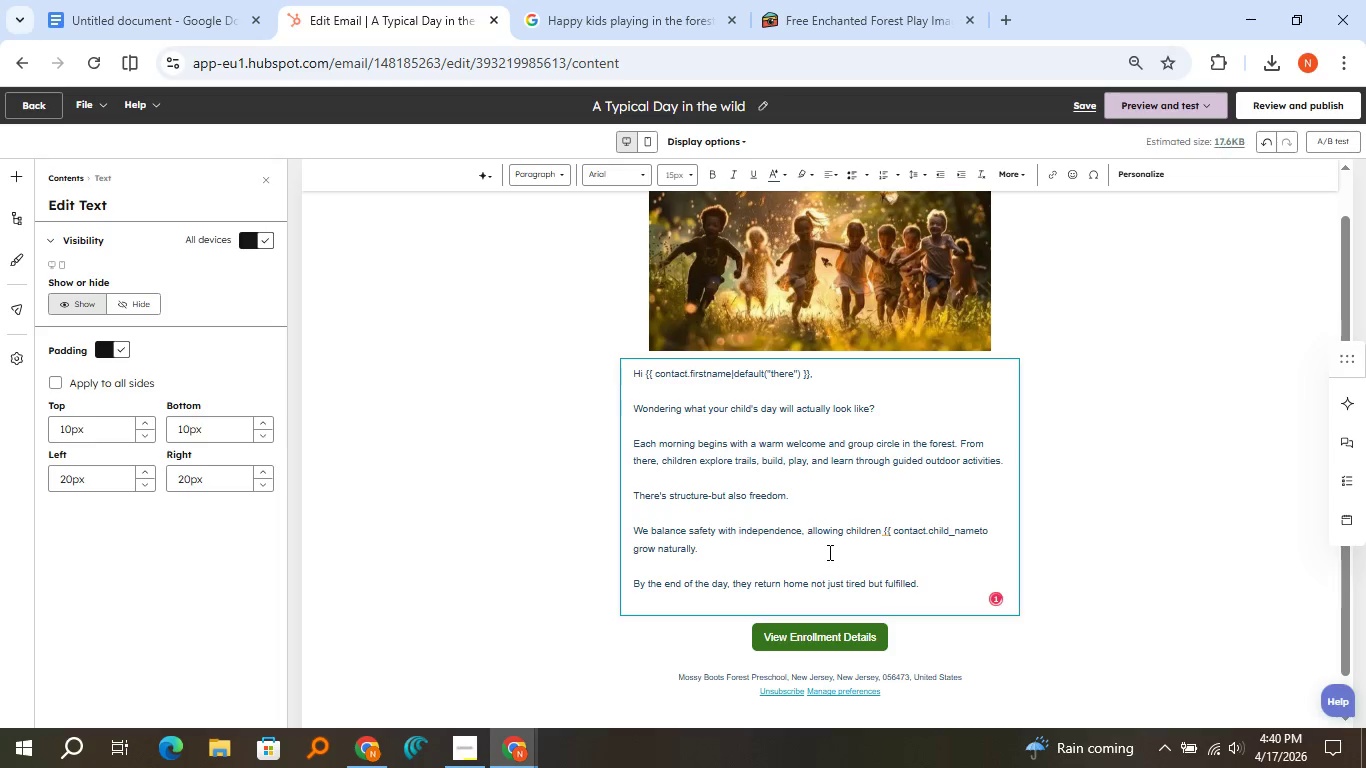 
type(|default)
 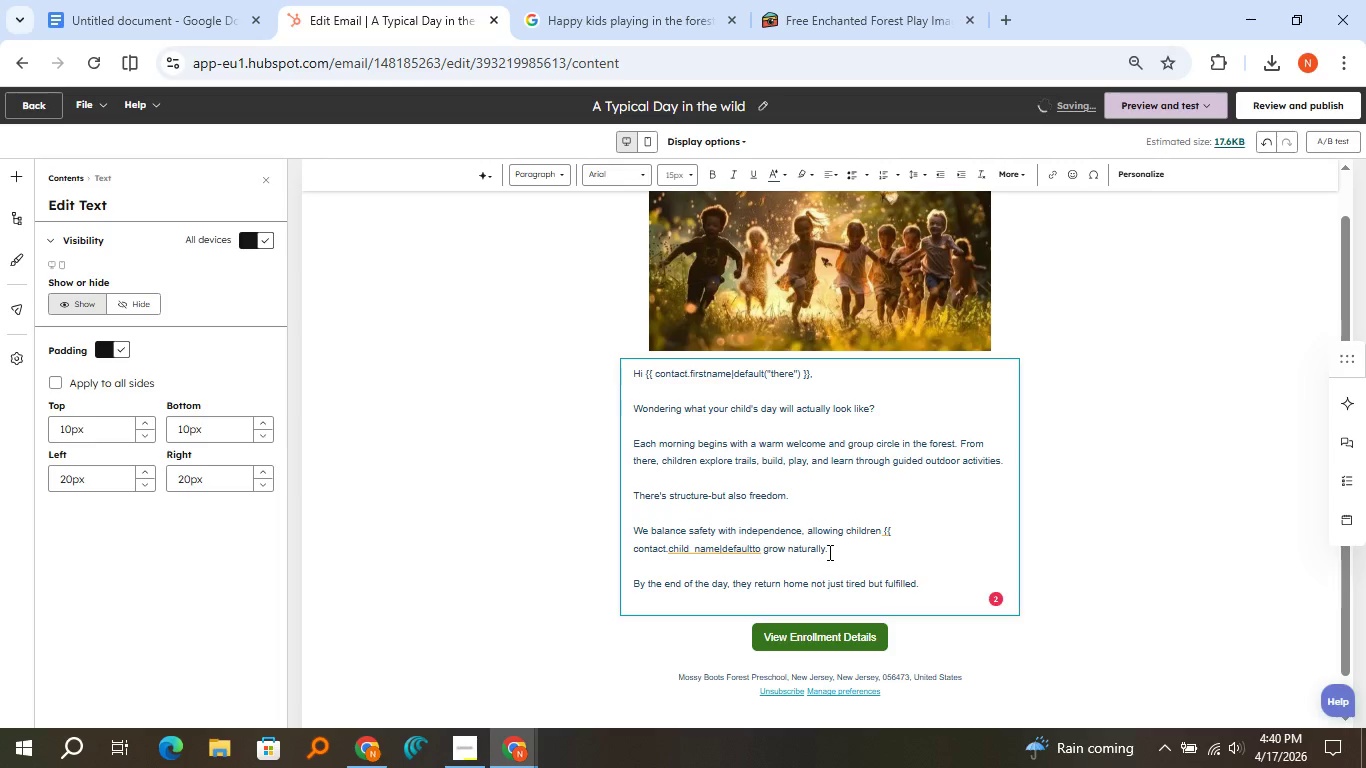 
wait(5.38)
 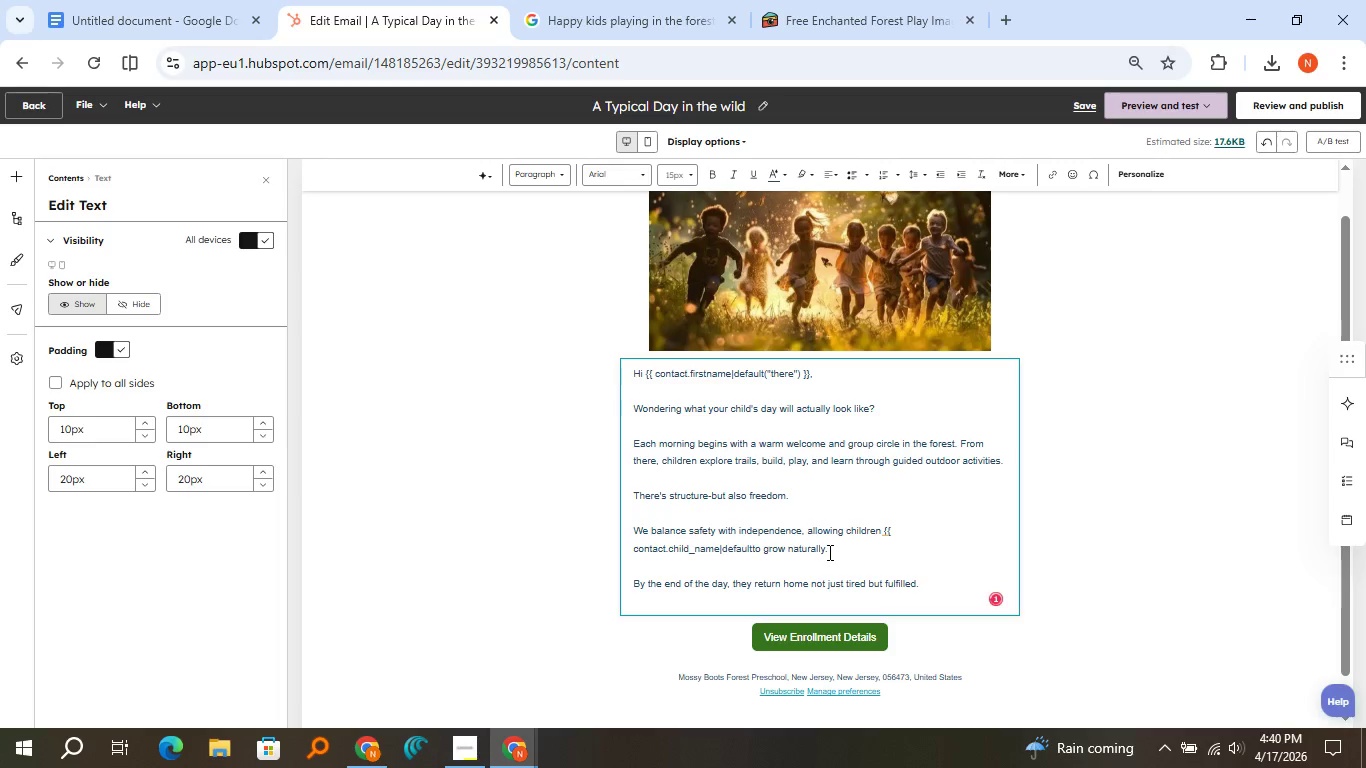 
type(("your child"))
 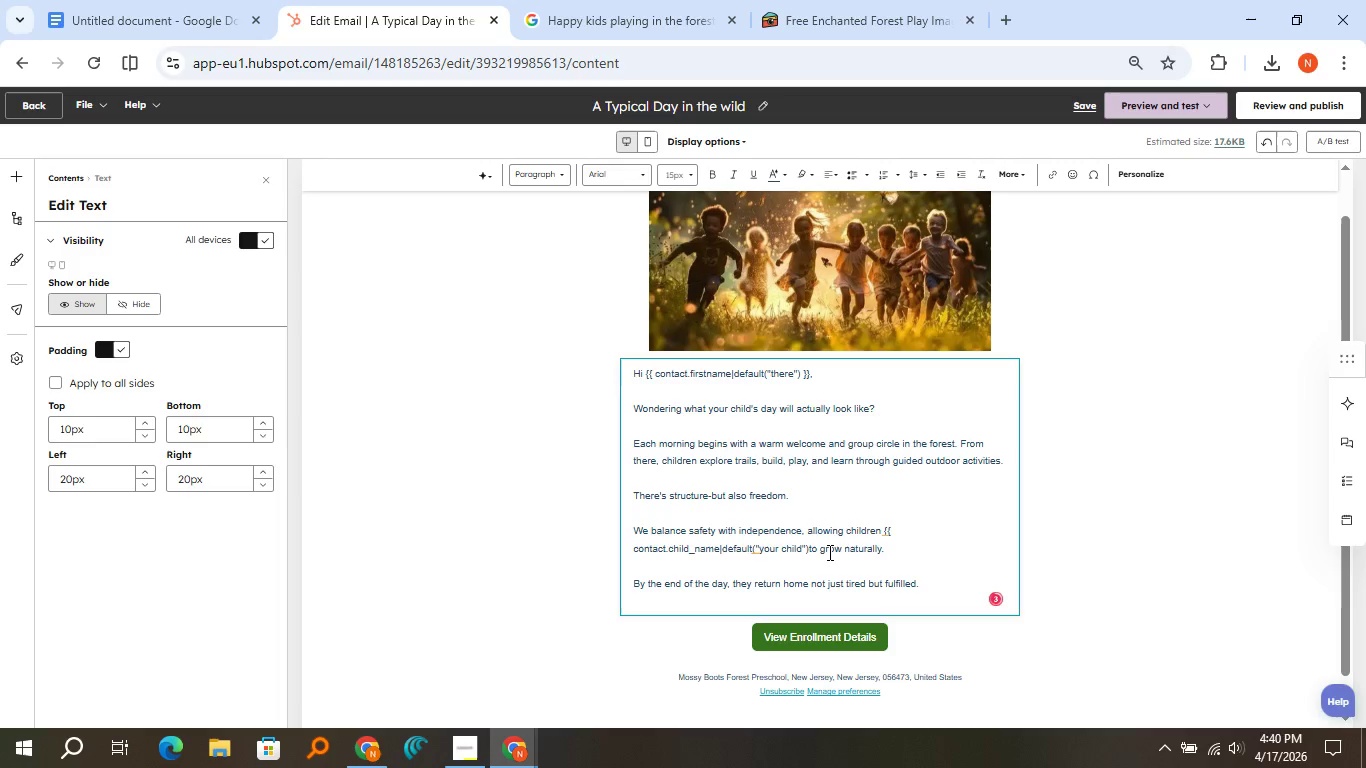 
wait(5.77)
 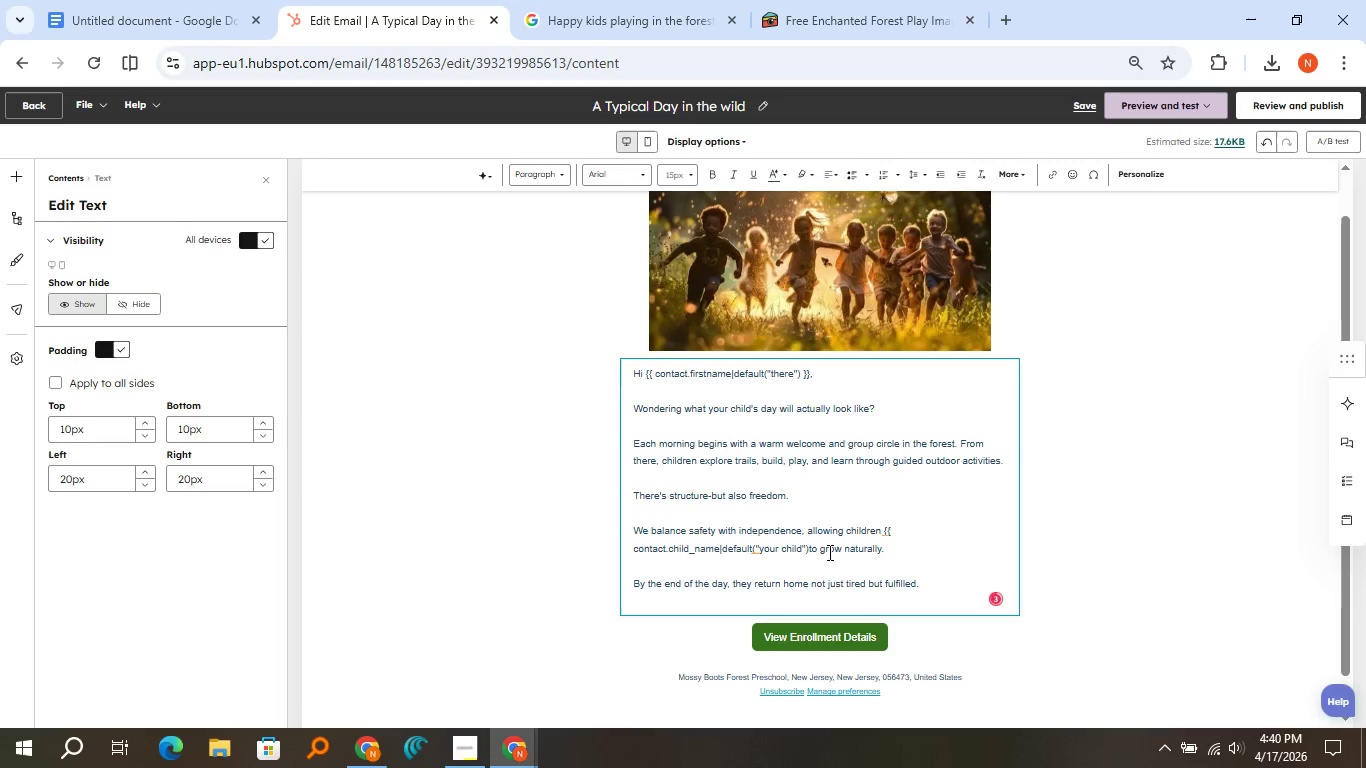 
key(Space)
 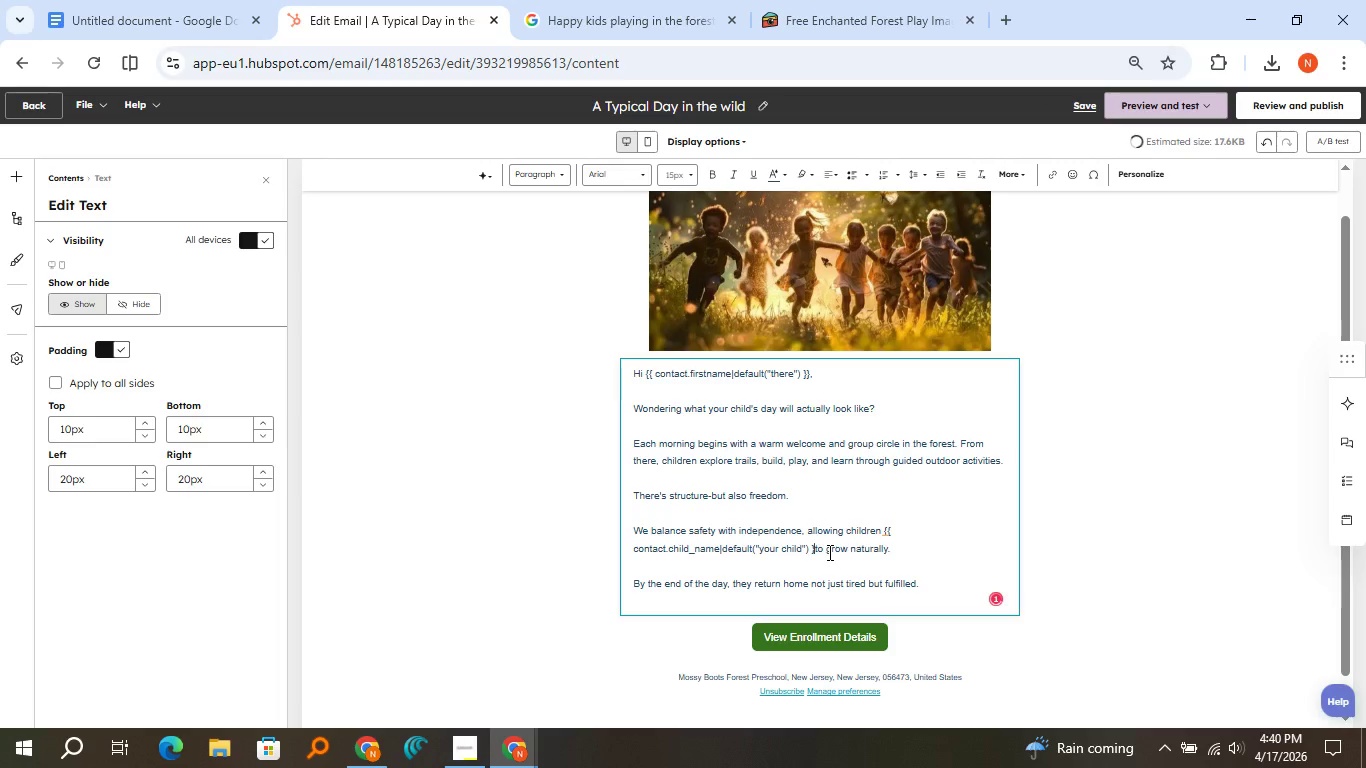 
key(Shift+BracketRight)
 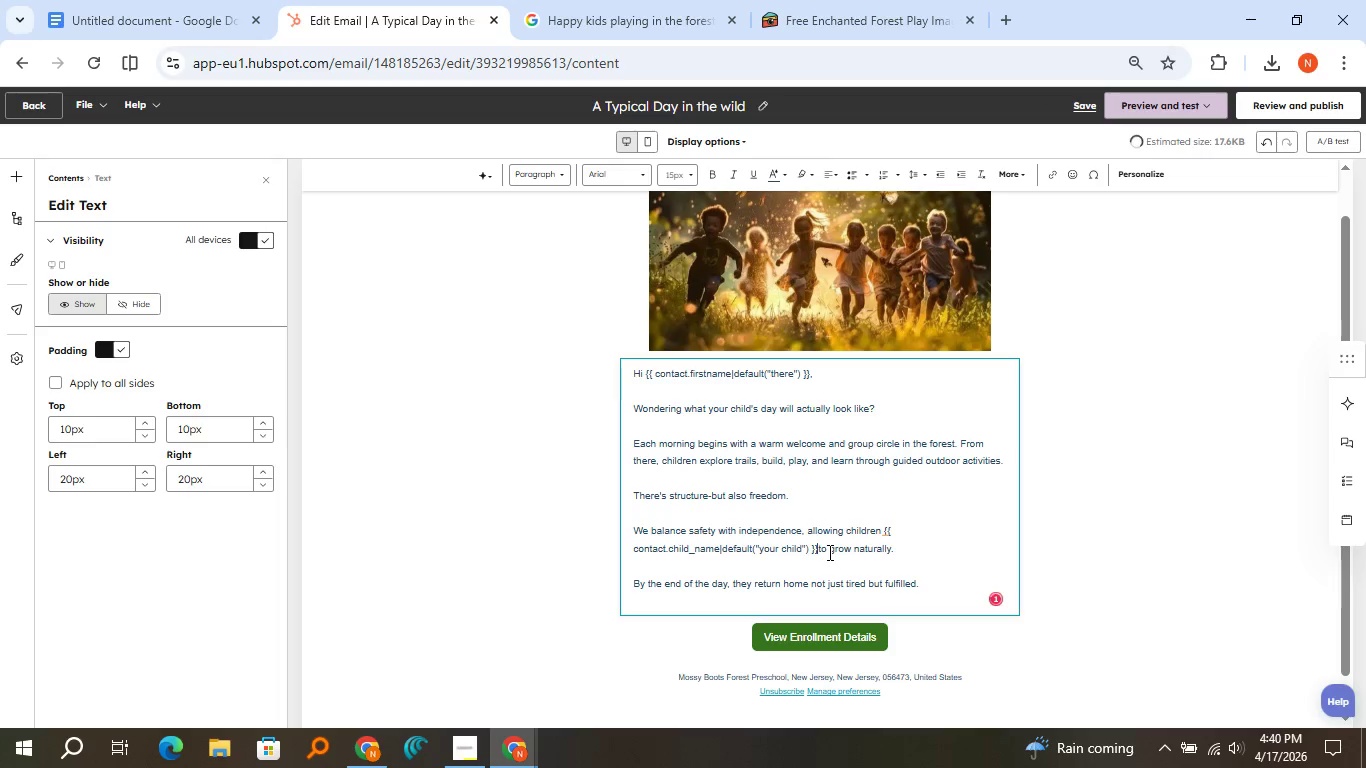 
key(Shift+BracketRight)
 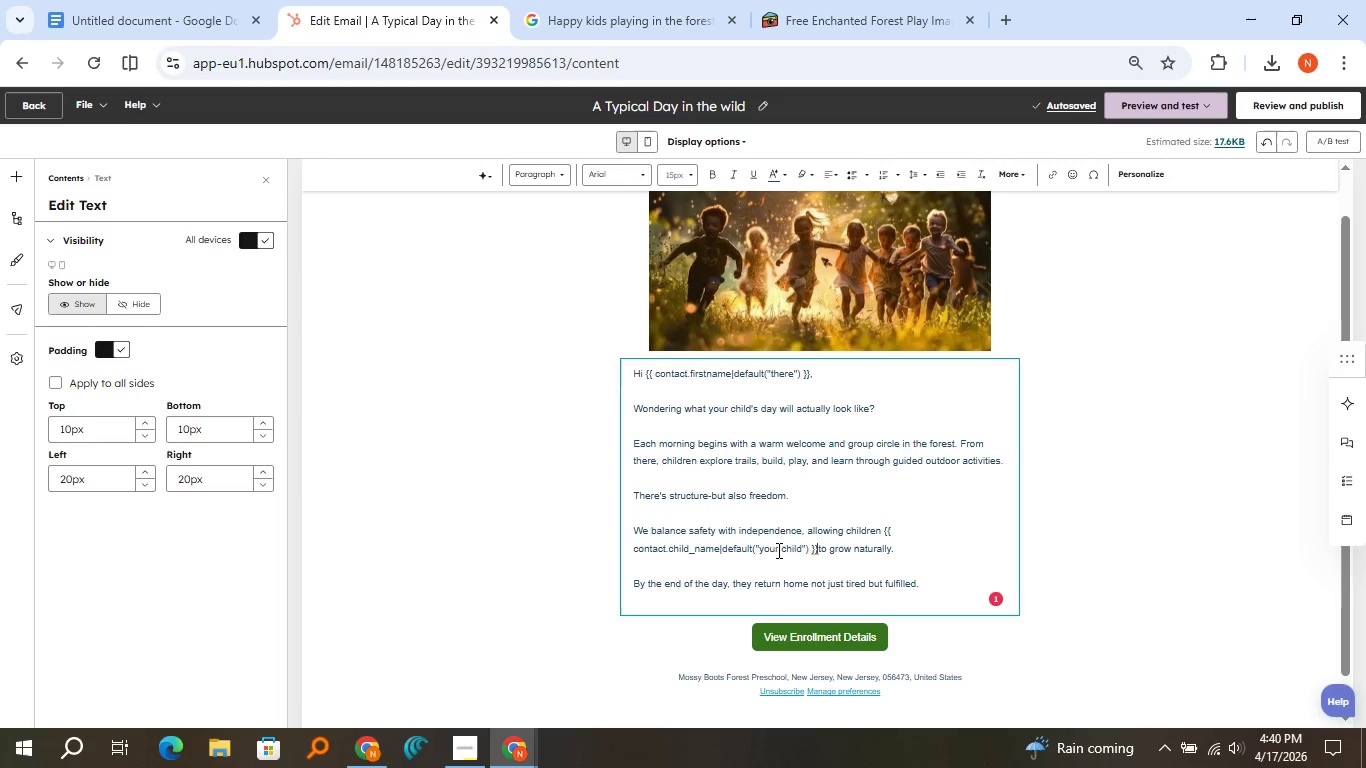 
wait(5.41)
 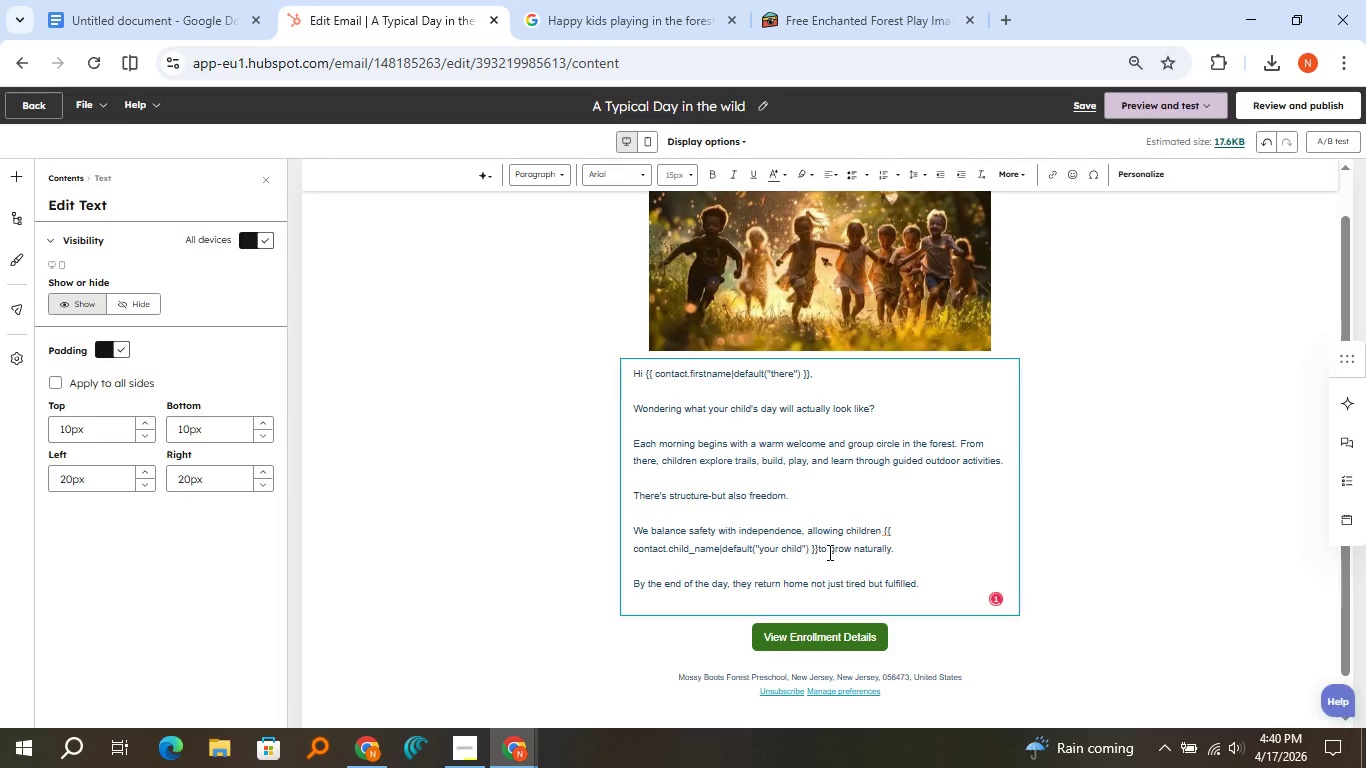 
left_click([814, 552])
 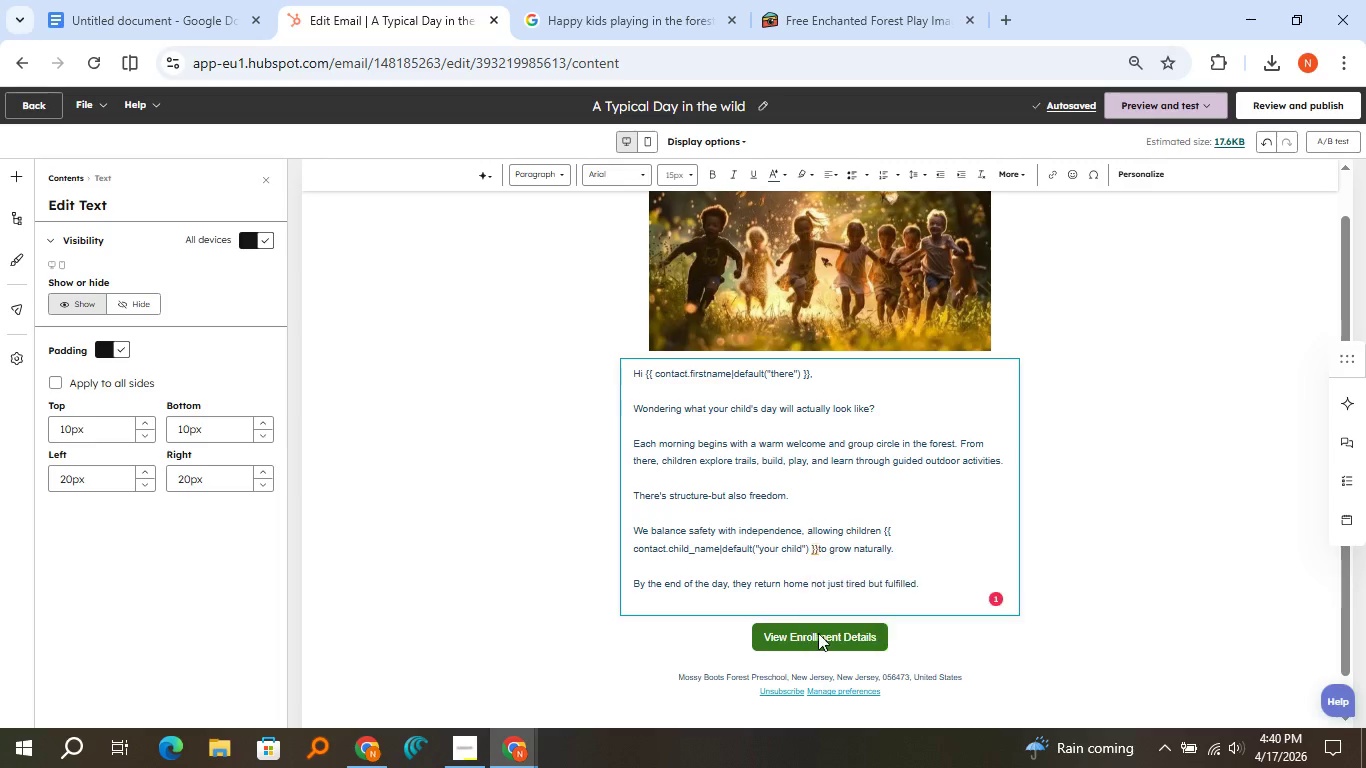 
left_click([818, 633])
 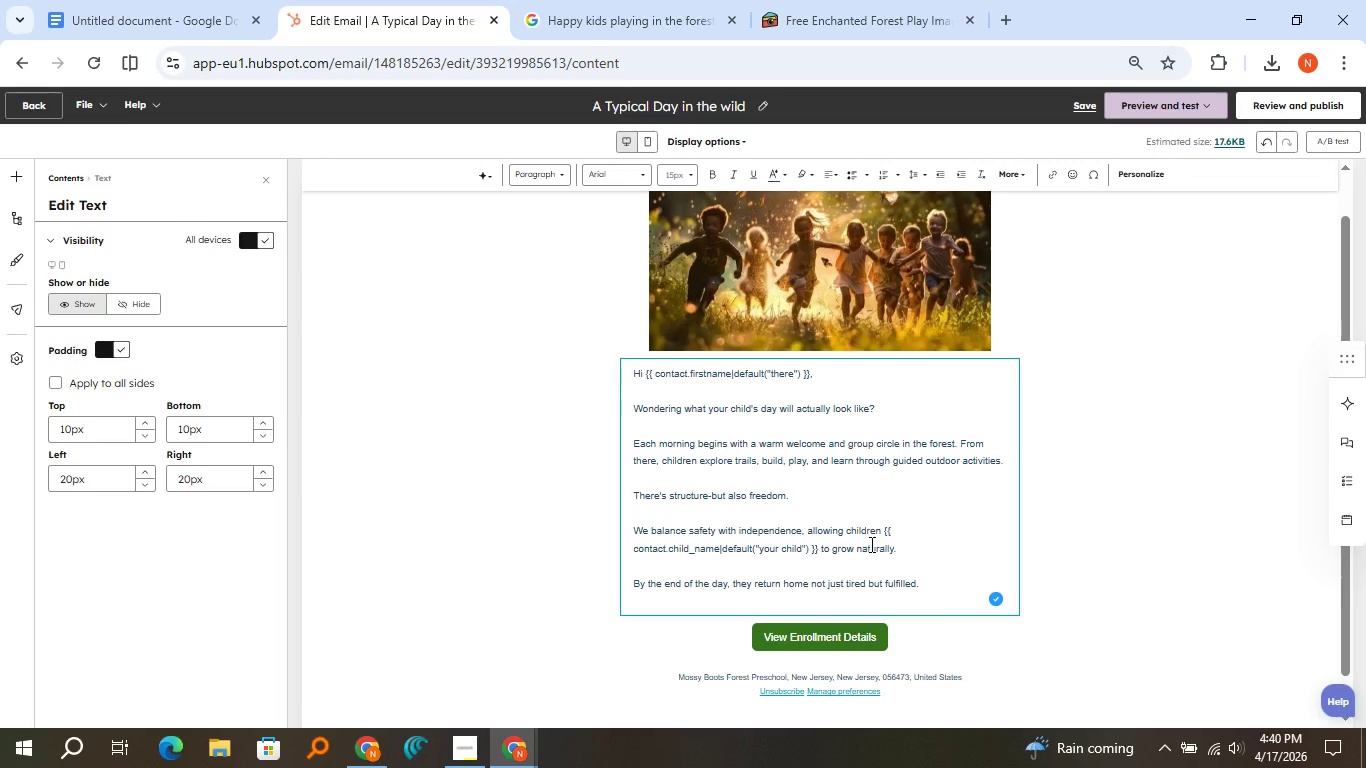 
key(F5)
 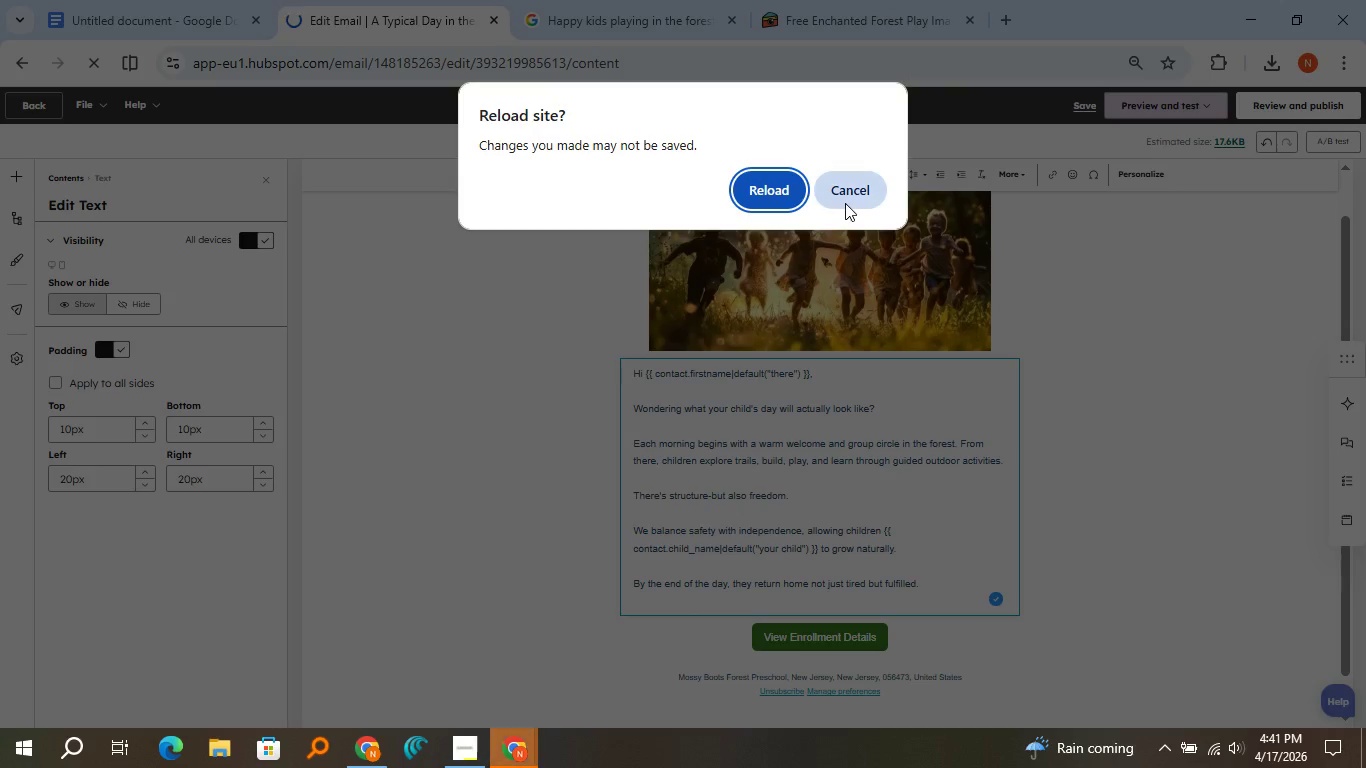 
left_click([845, 203])
 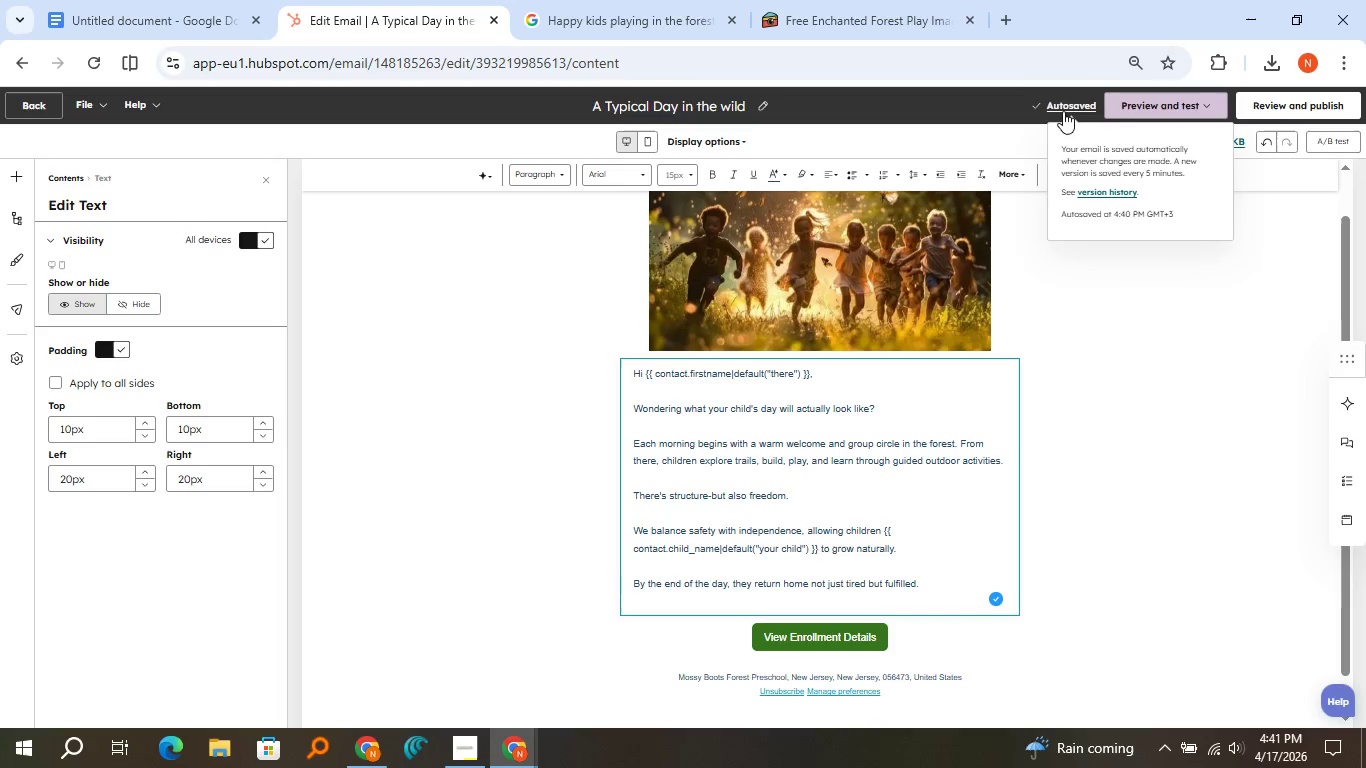 
left_click([1063, 111])
 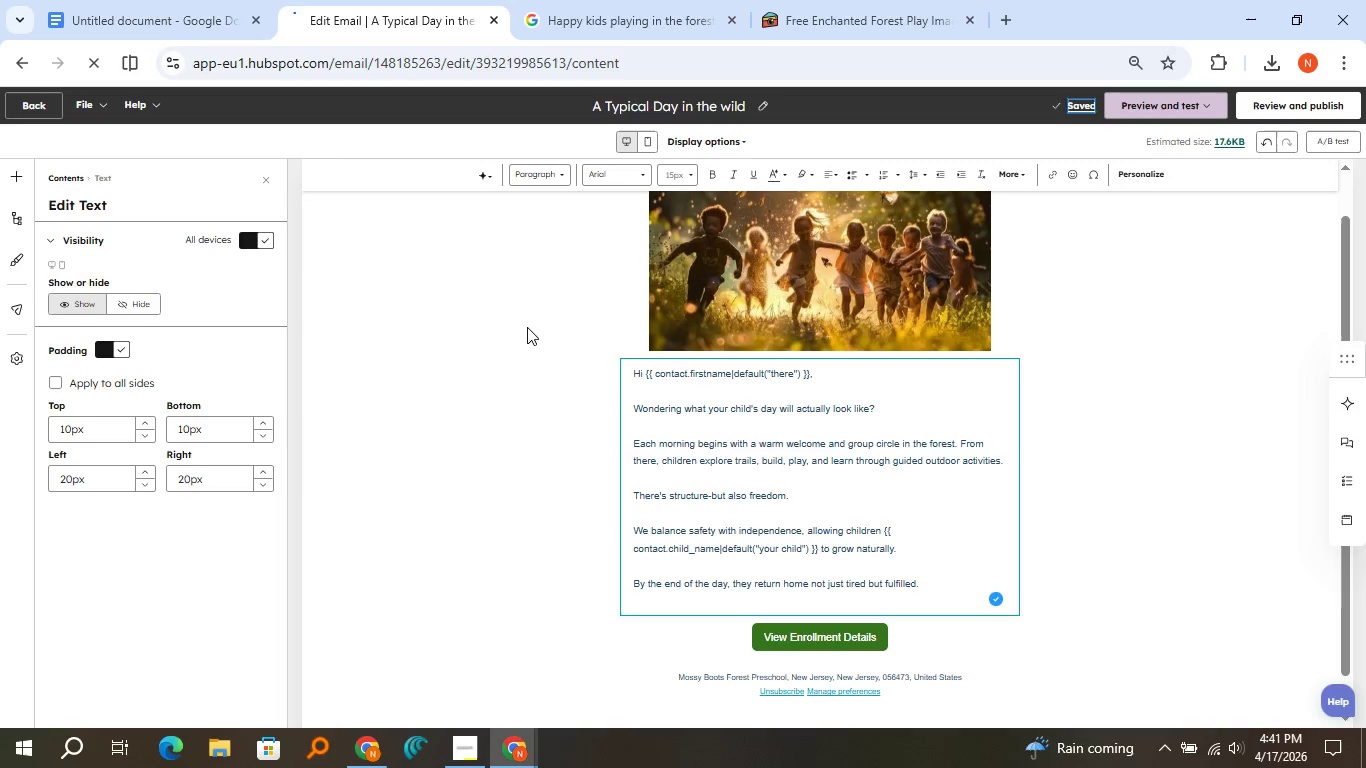 
key(F5)
 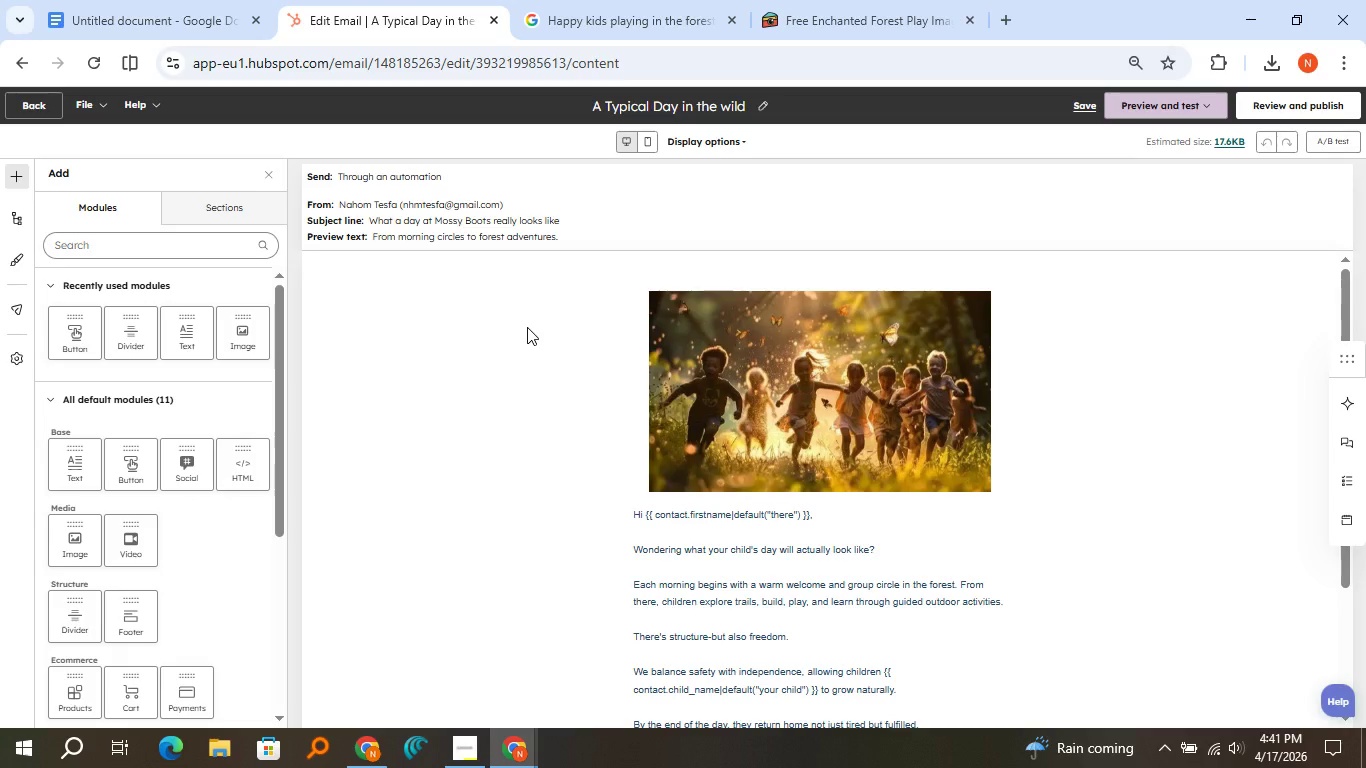 
wait(53.86)
 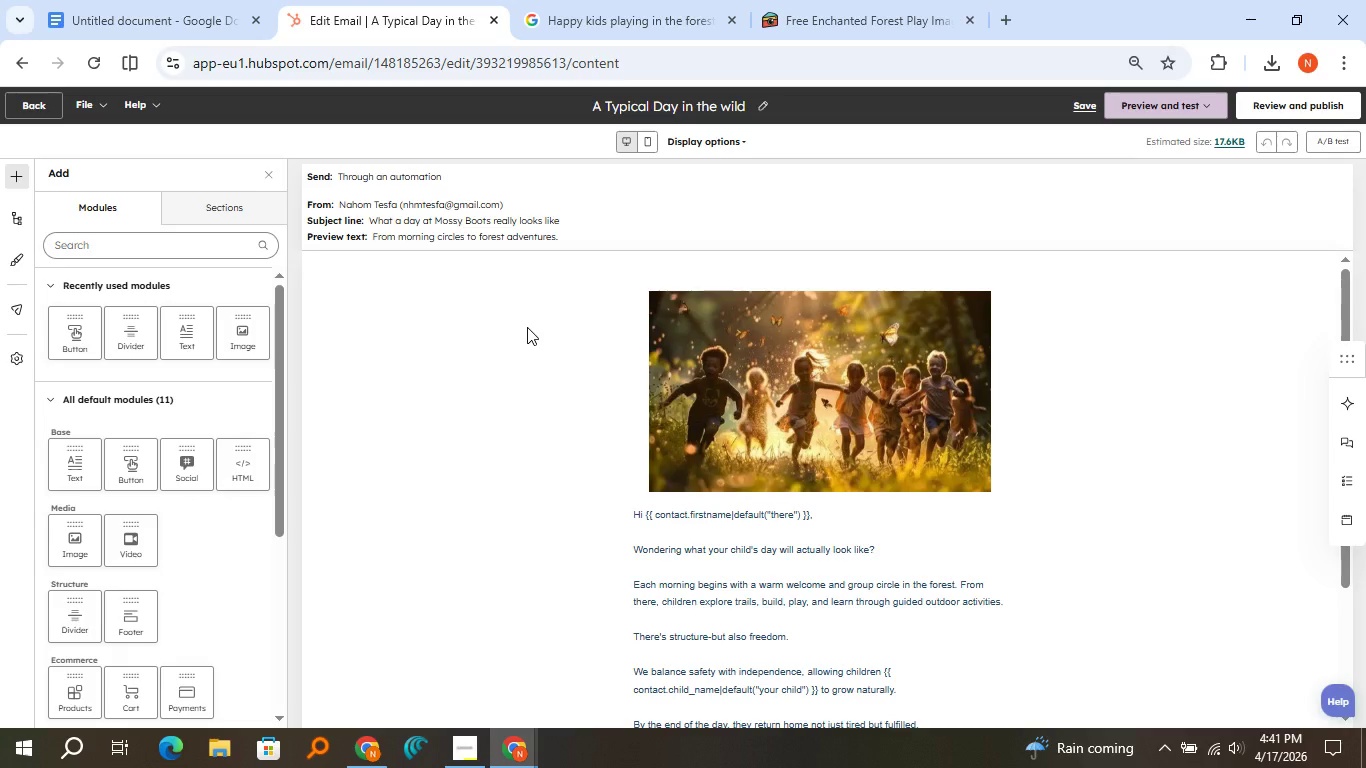 
left_click([1288, 95])
 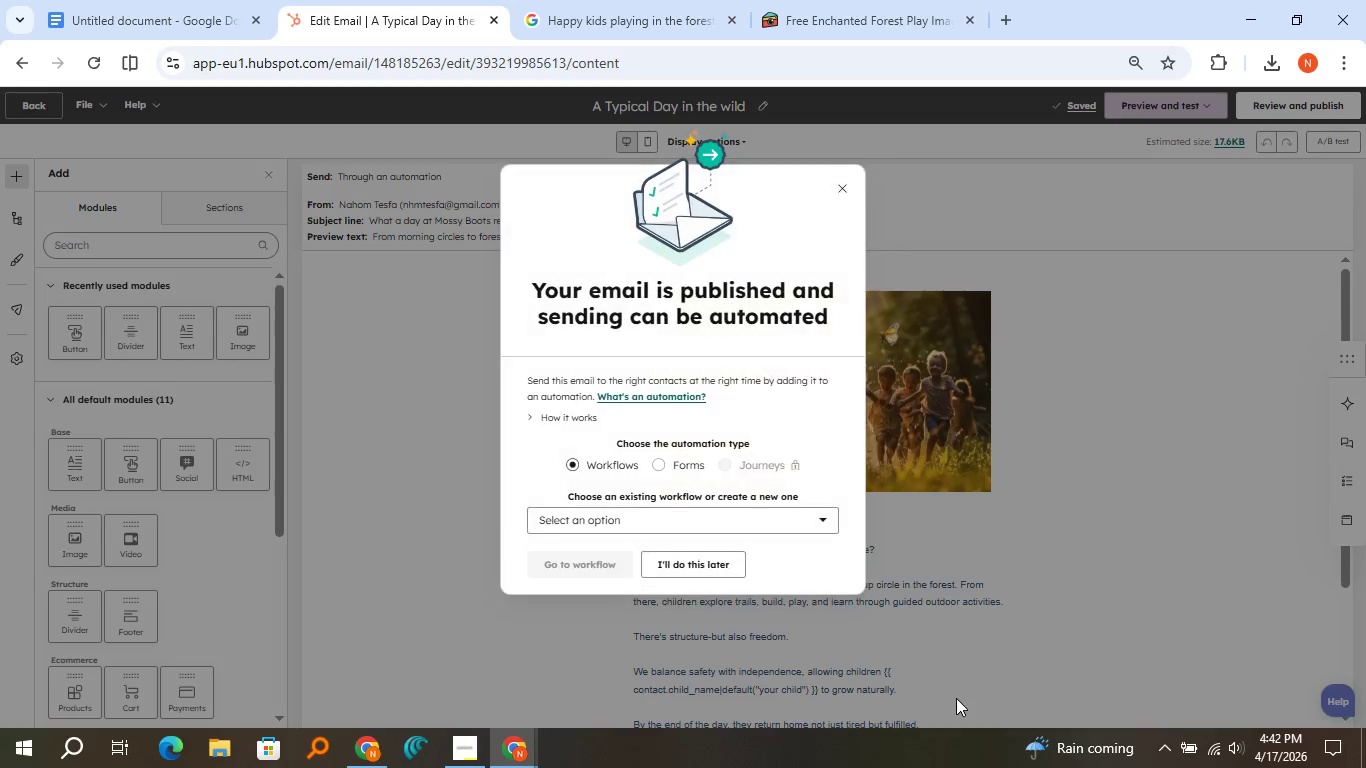 
wait(13.83)
 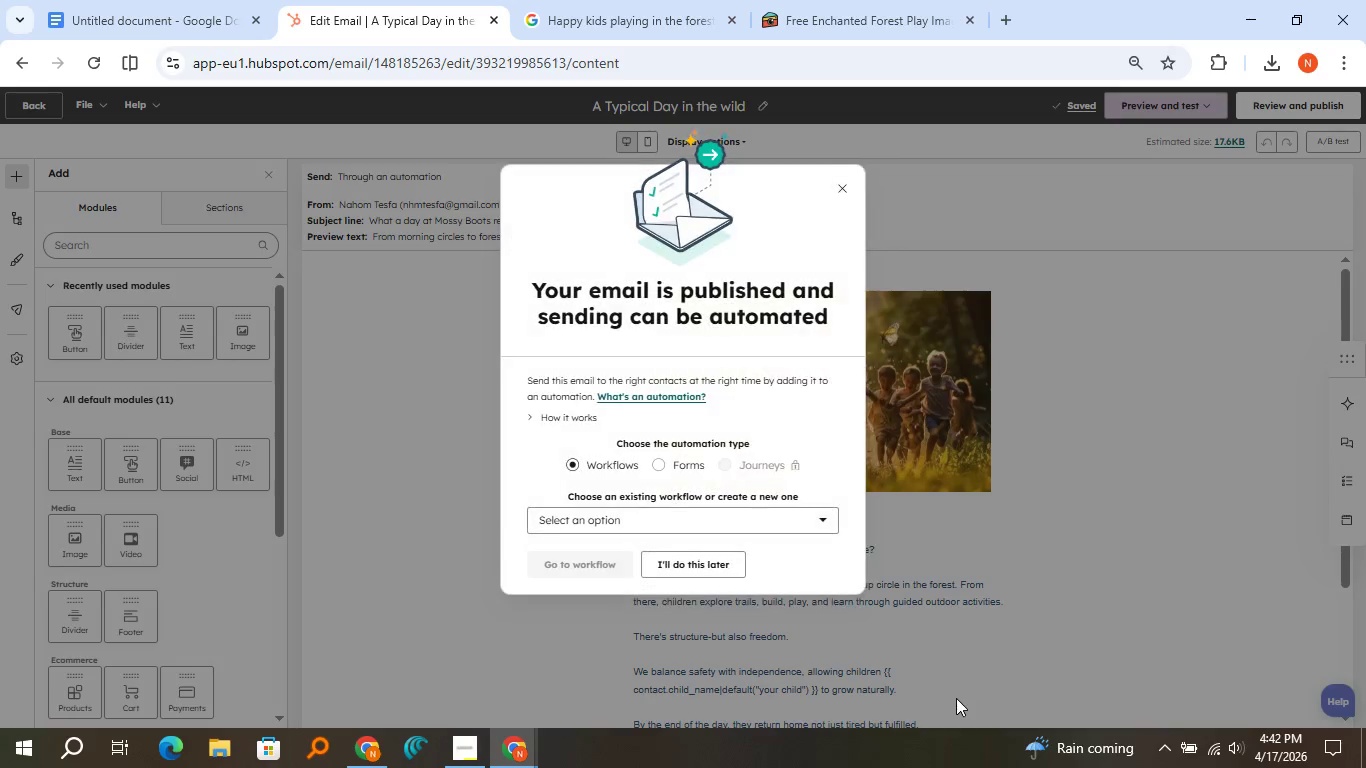 
left_click([844, 197])
 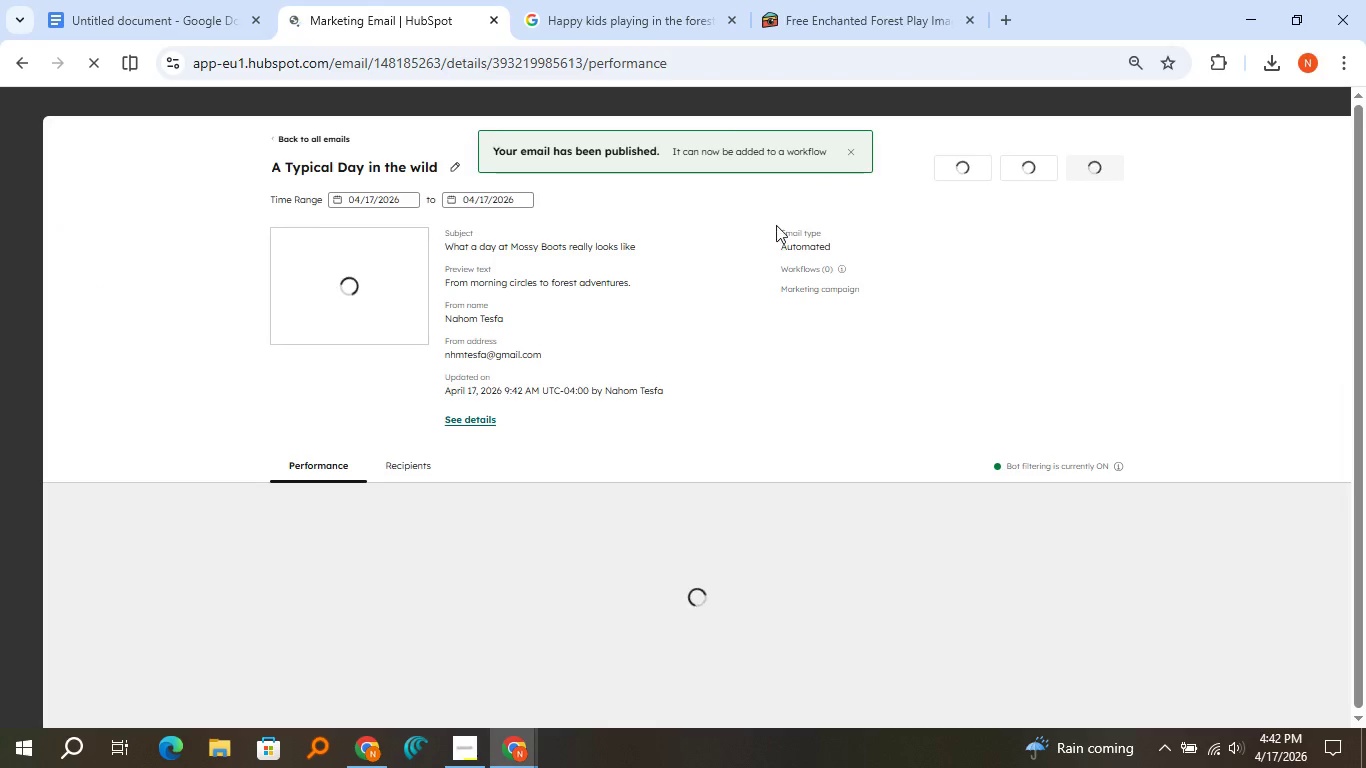 
wait(6.61)
 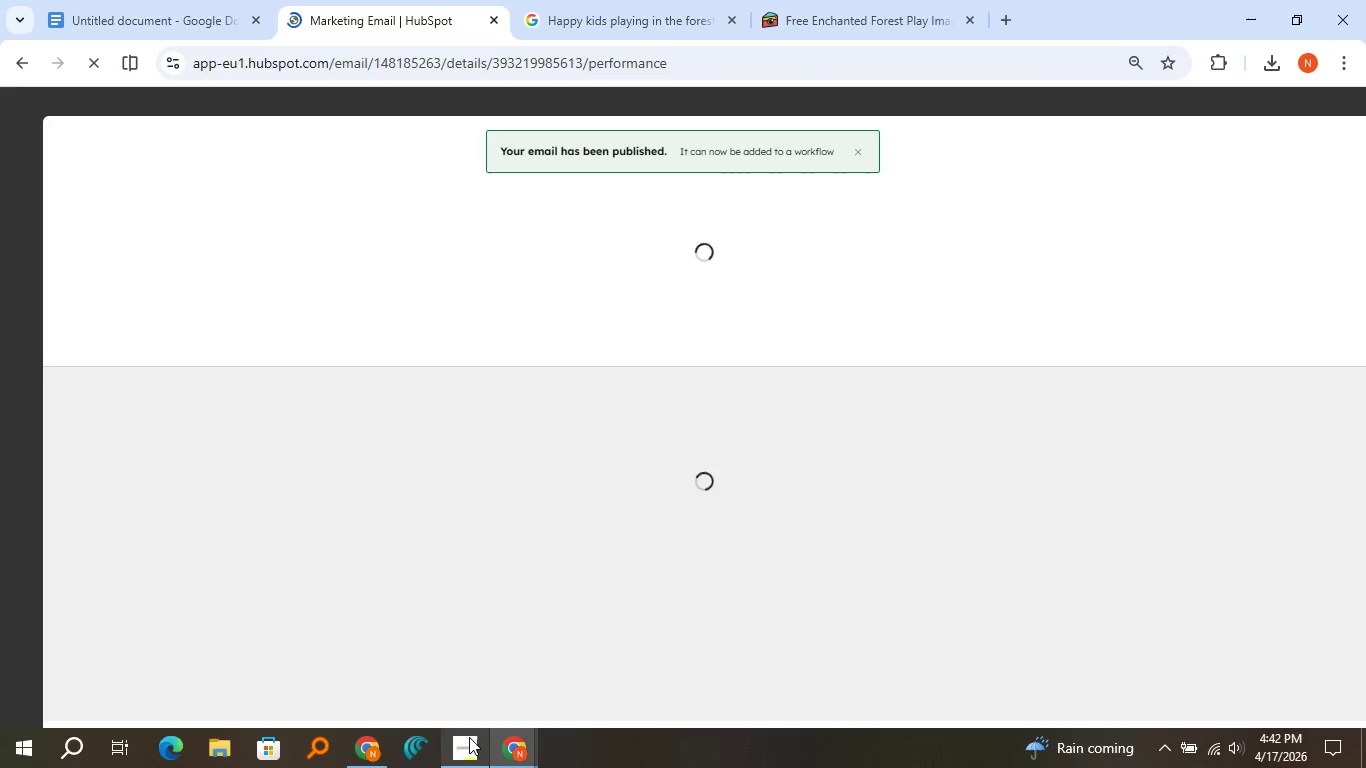 
left_click([845, 151])
 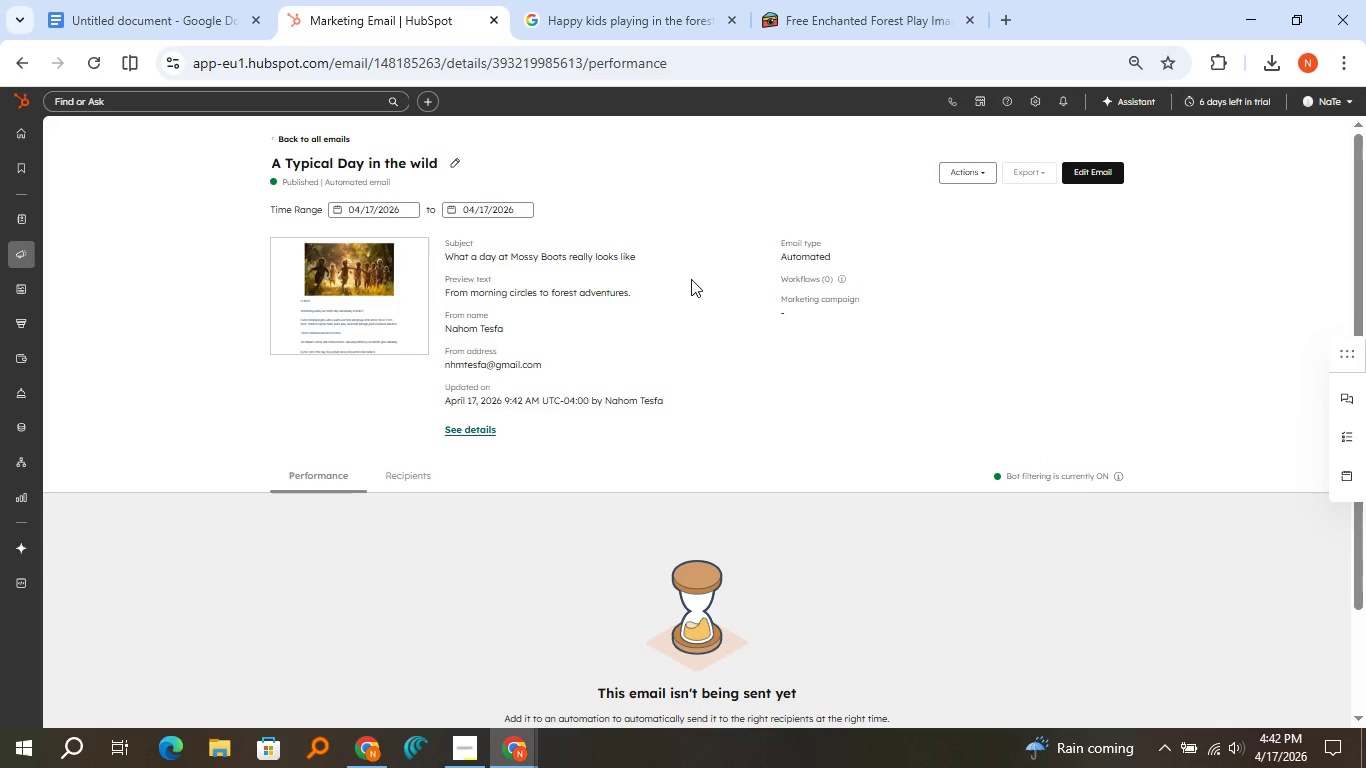 
wait(5.28)
 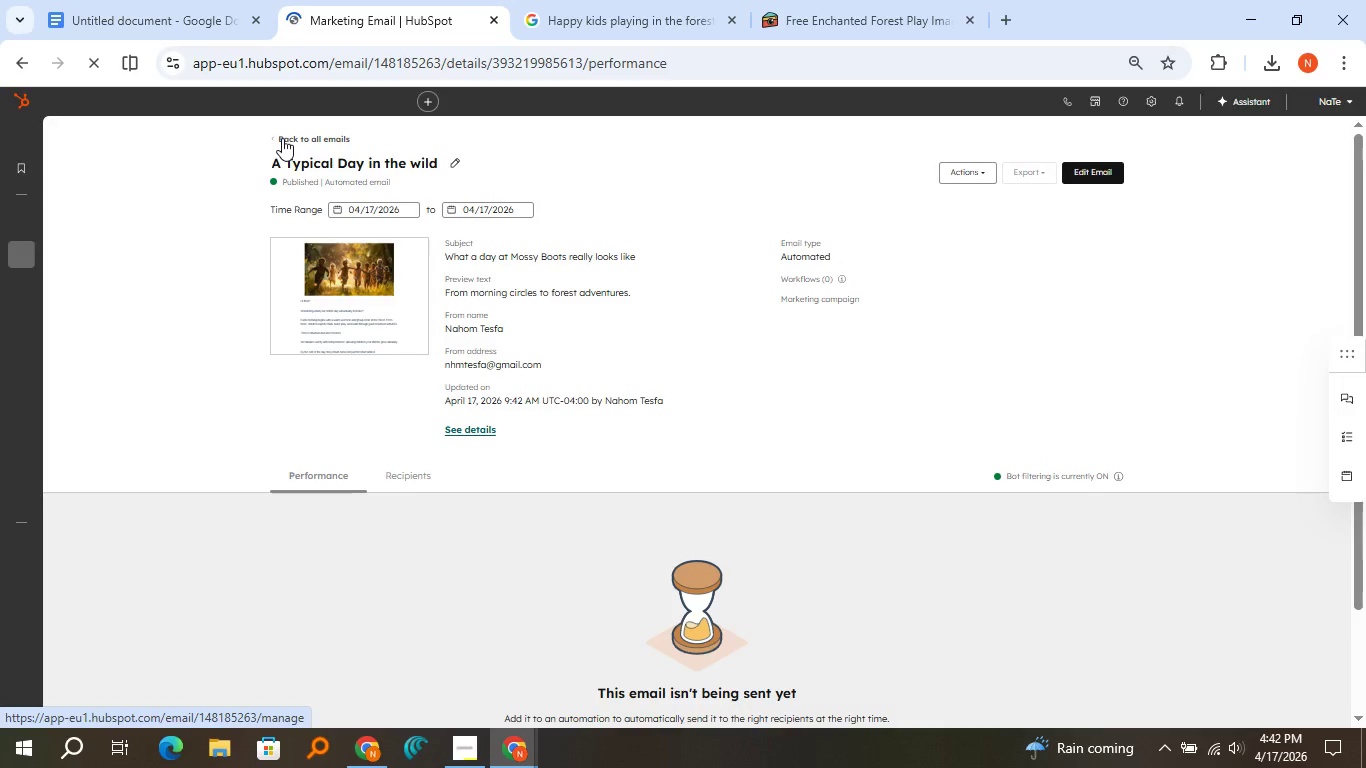 
left_click([969, 180])
 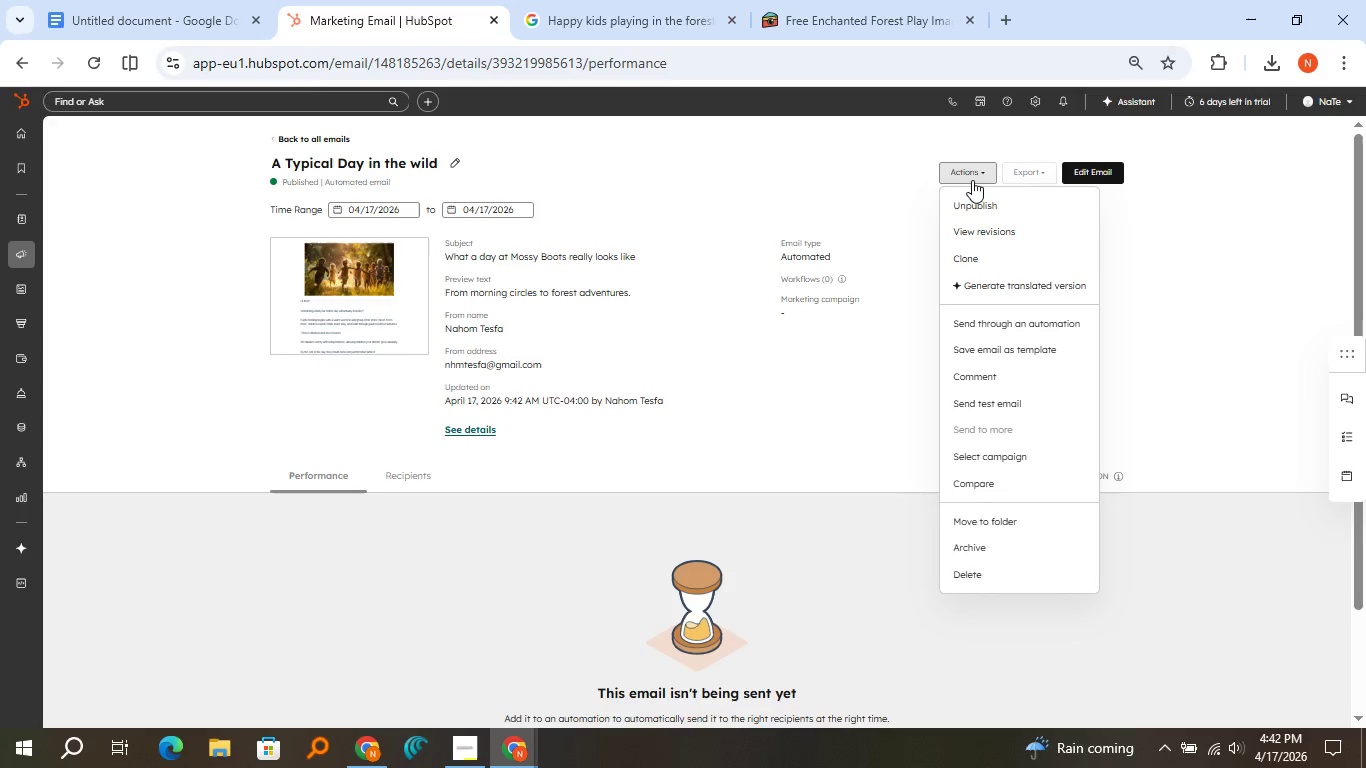 
wait(18.97)
 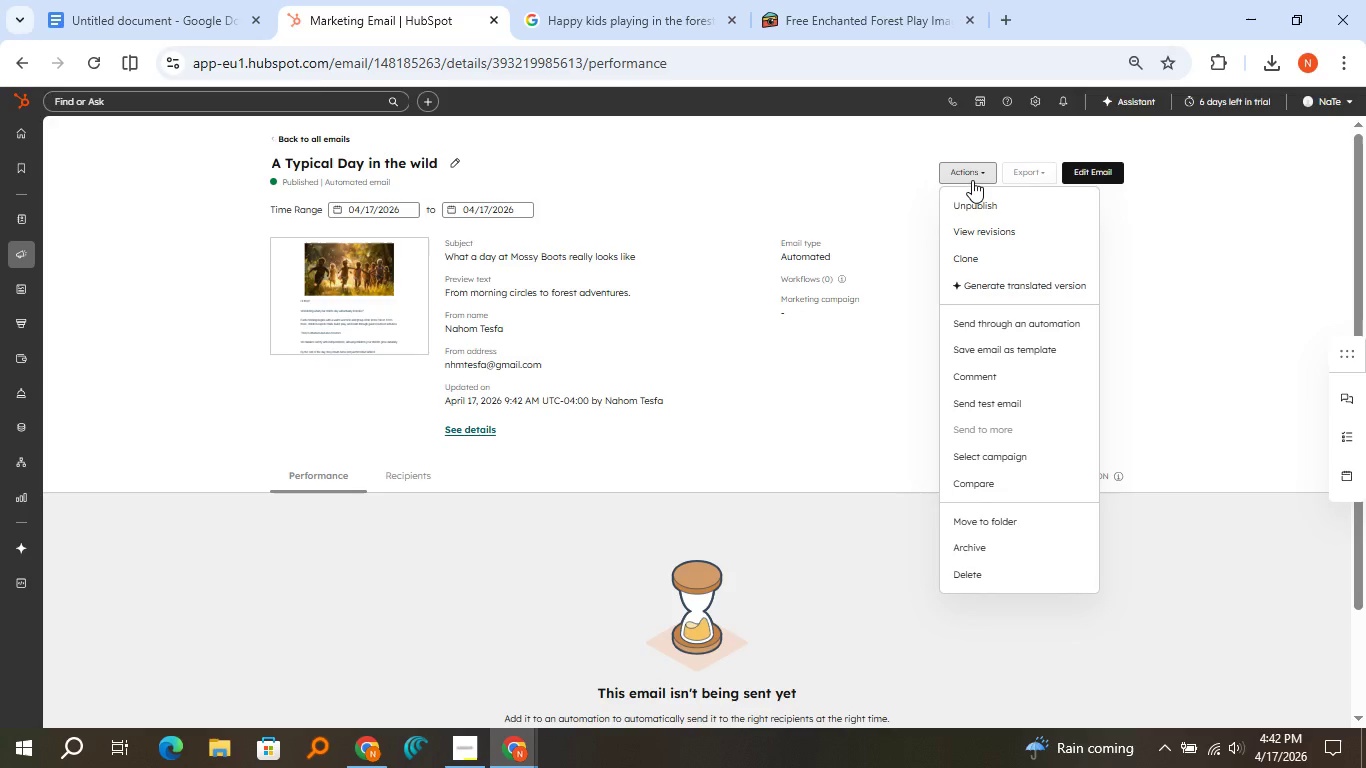 
left_click([273, 136])
 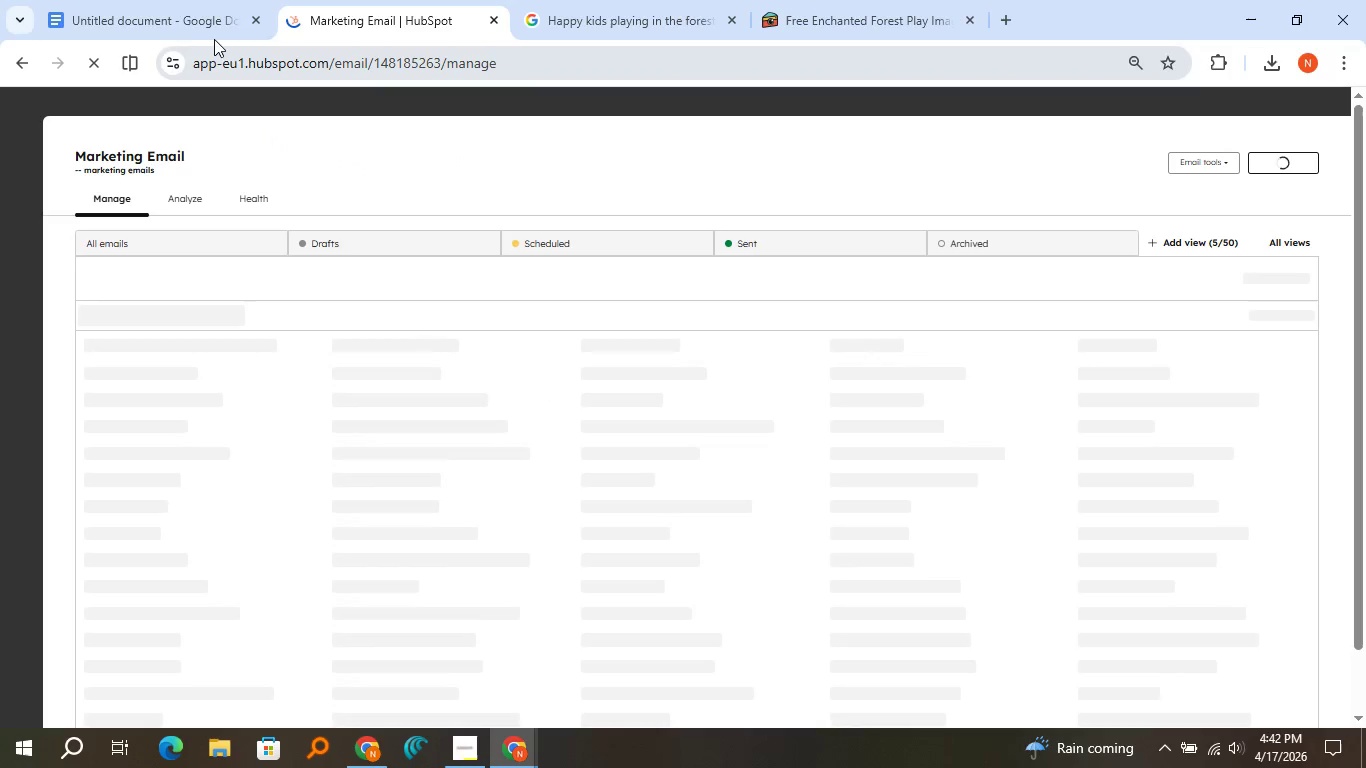 
left_click([197, 32])
 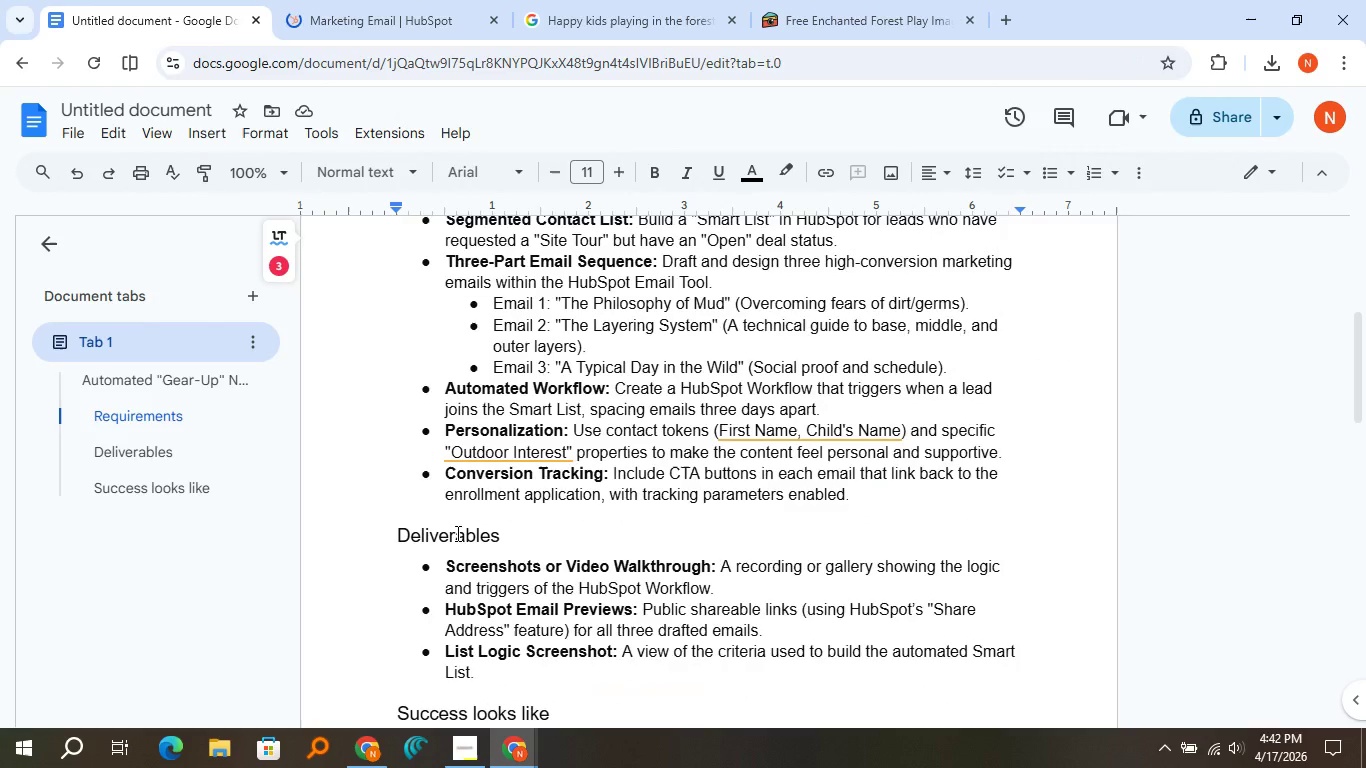 
scroll: coordinate [456, 533], scroll_direction: down, amount: 1.0
 